 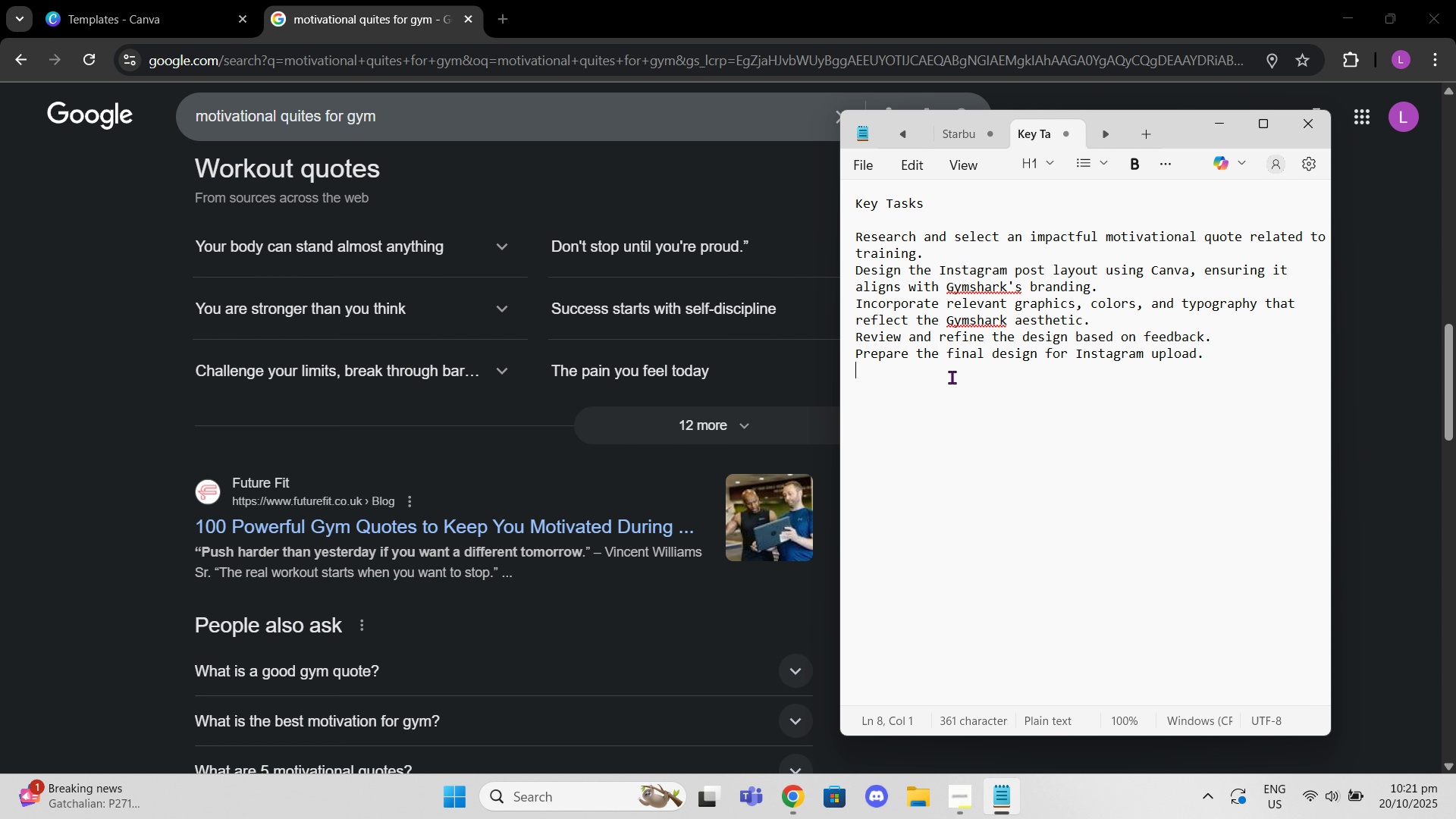 
left_click([936, 253])
 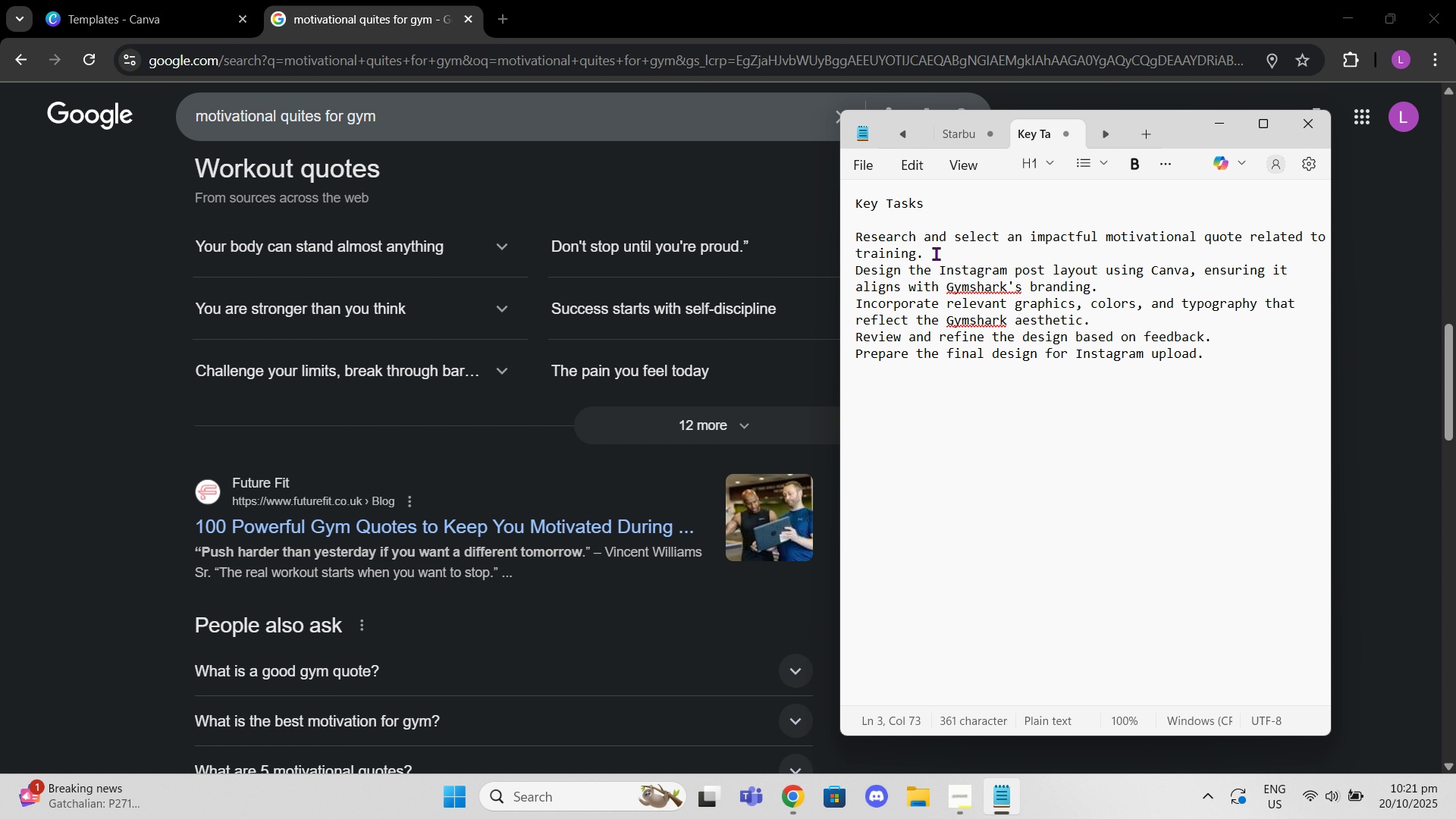 
key(Shift+Enter)
 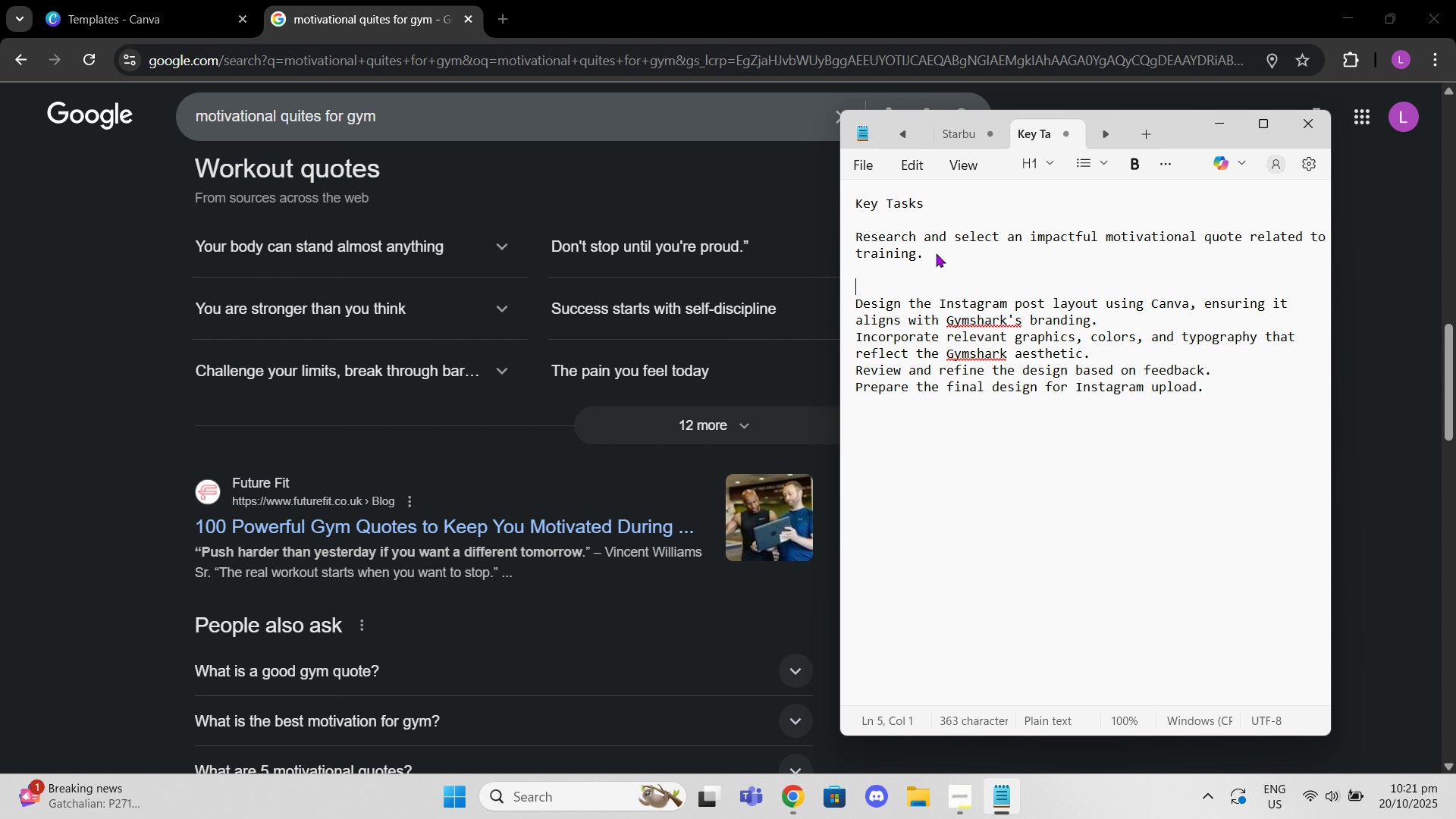 
key(Shift+Enter)
 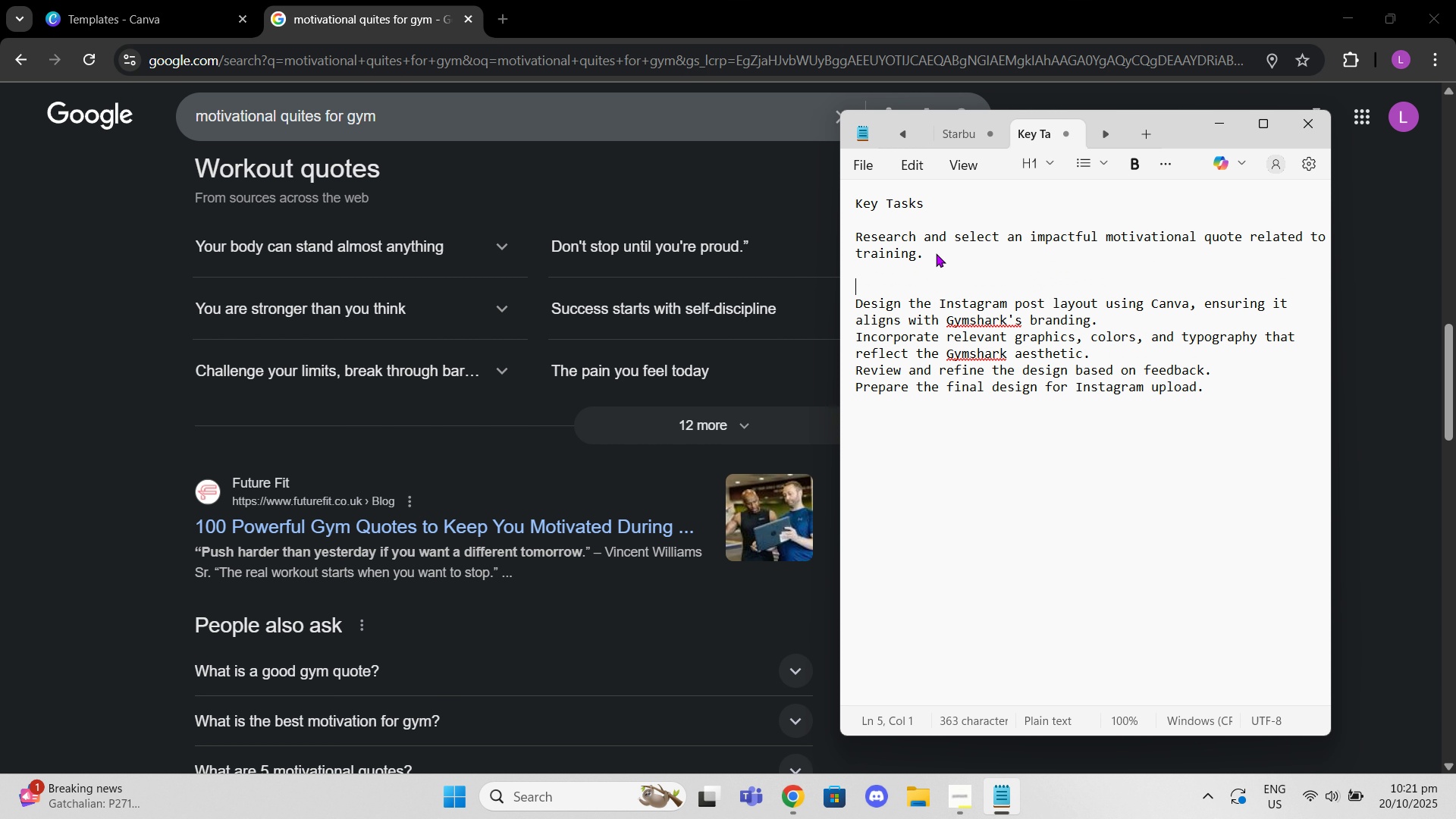 
key(Backspace)
 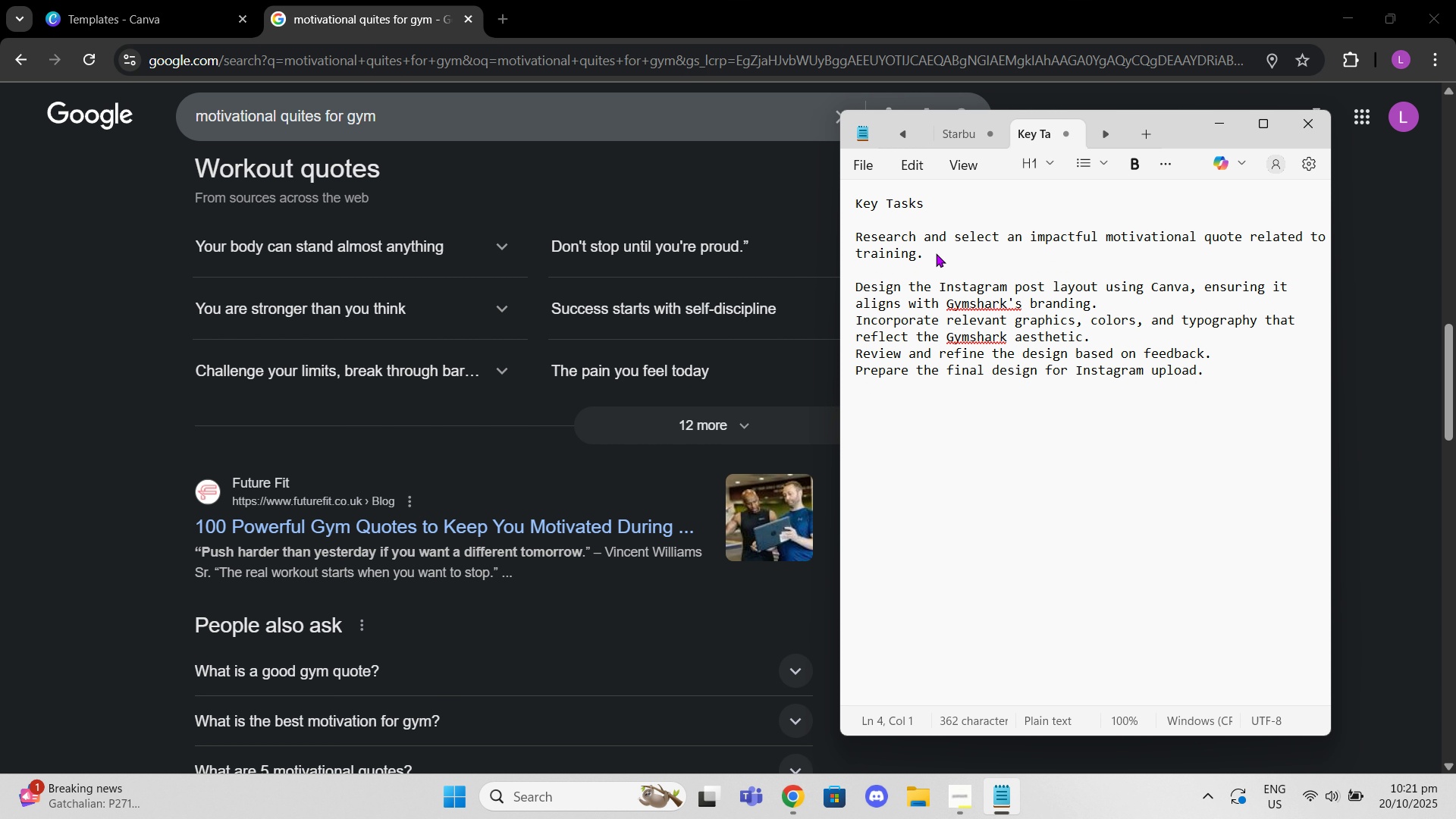 
key(Minus)
 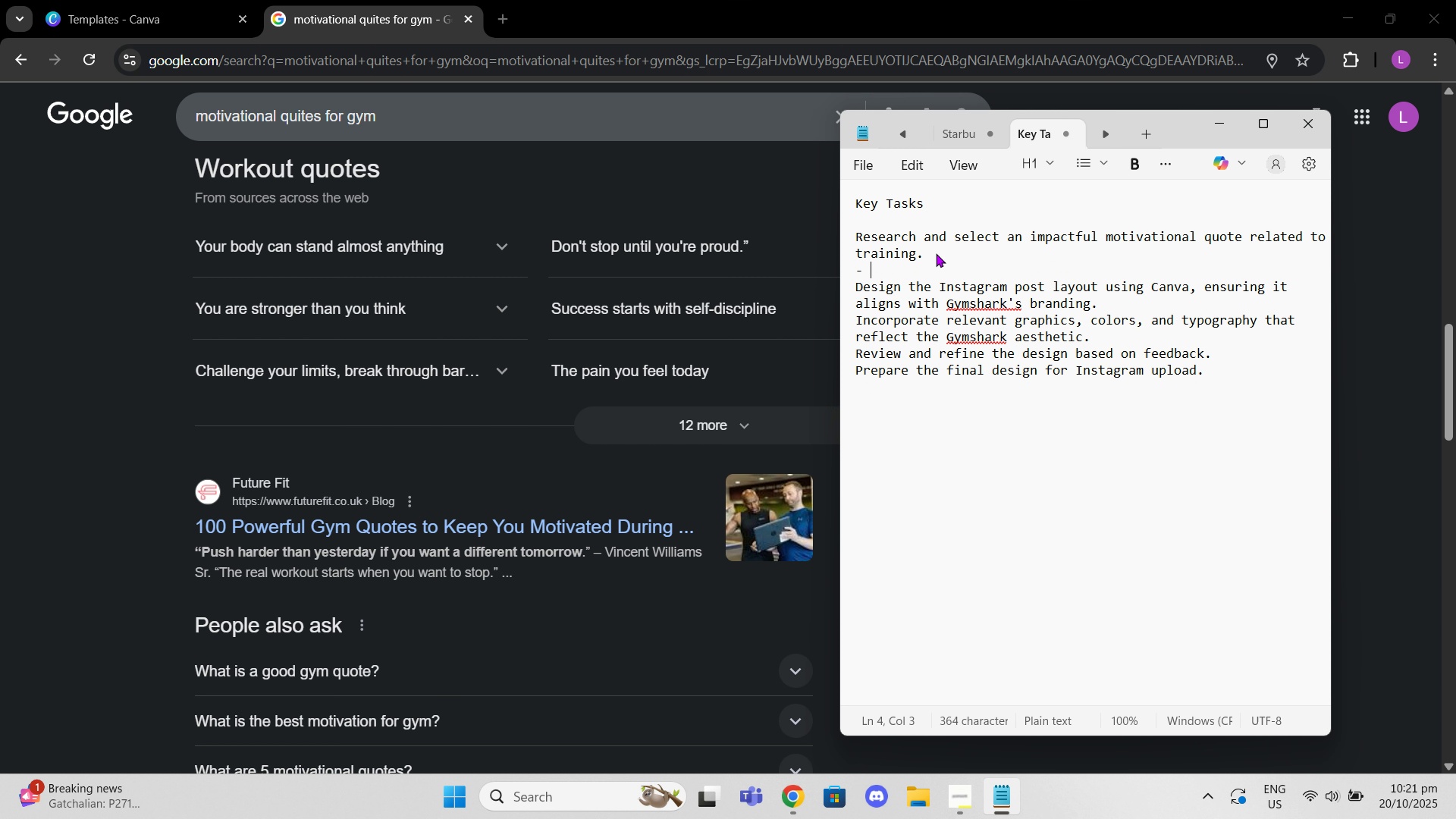 
key(Space)
 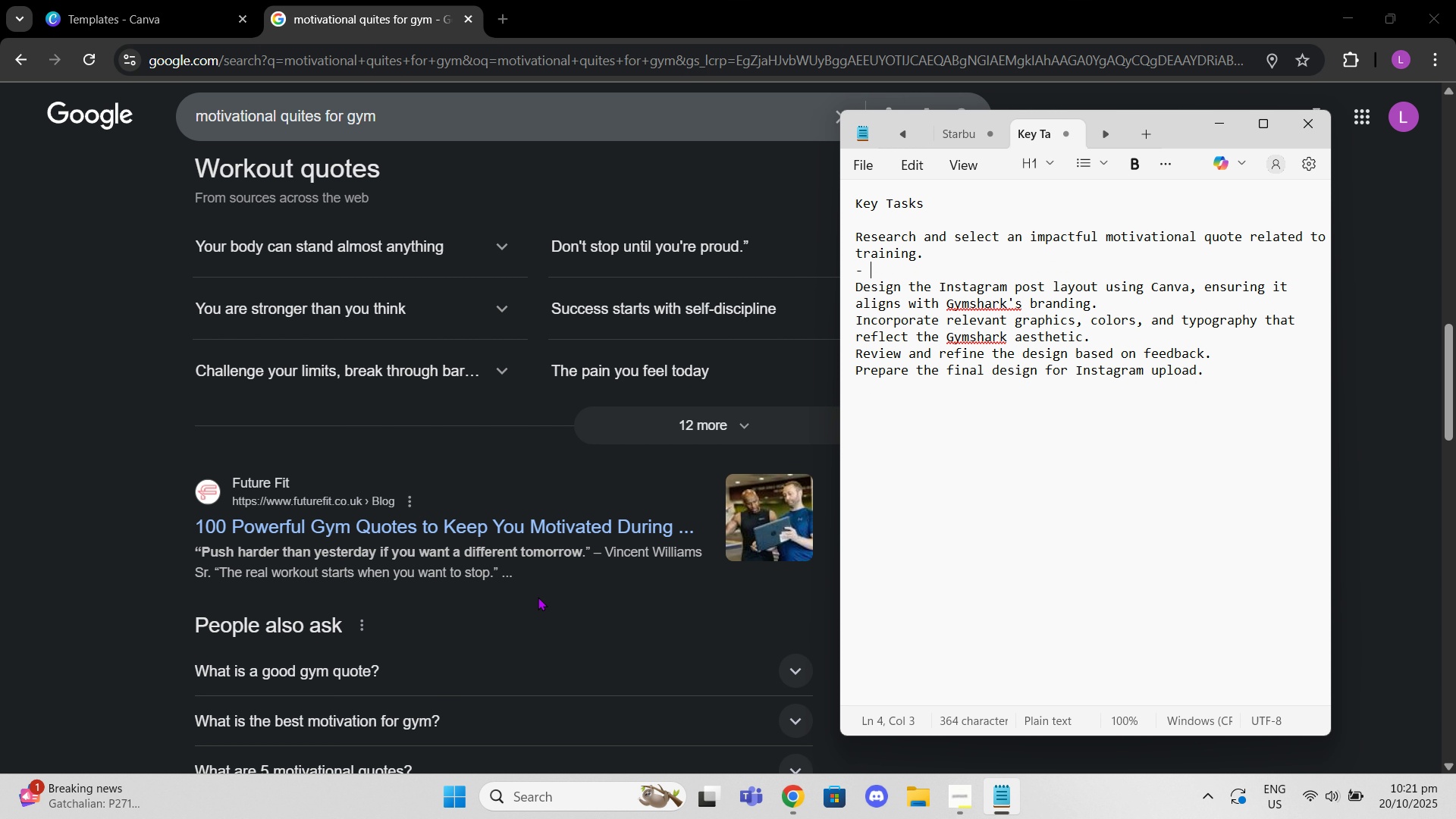 
left_click([538, 597])
 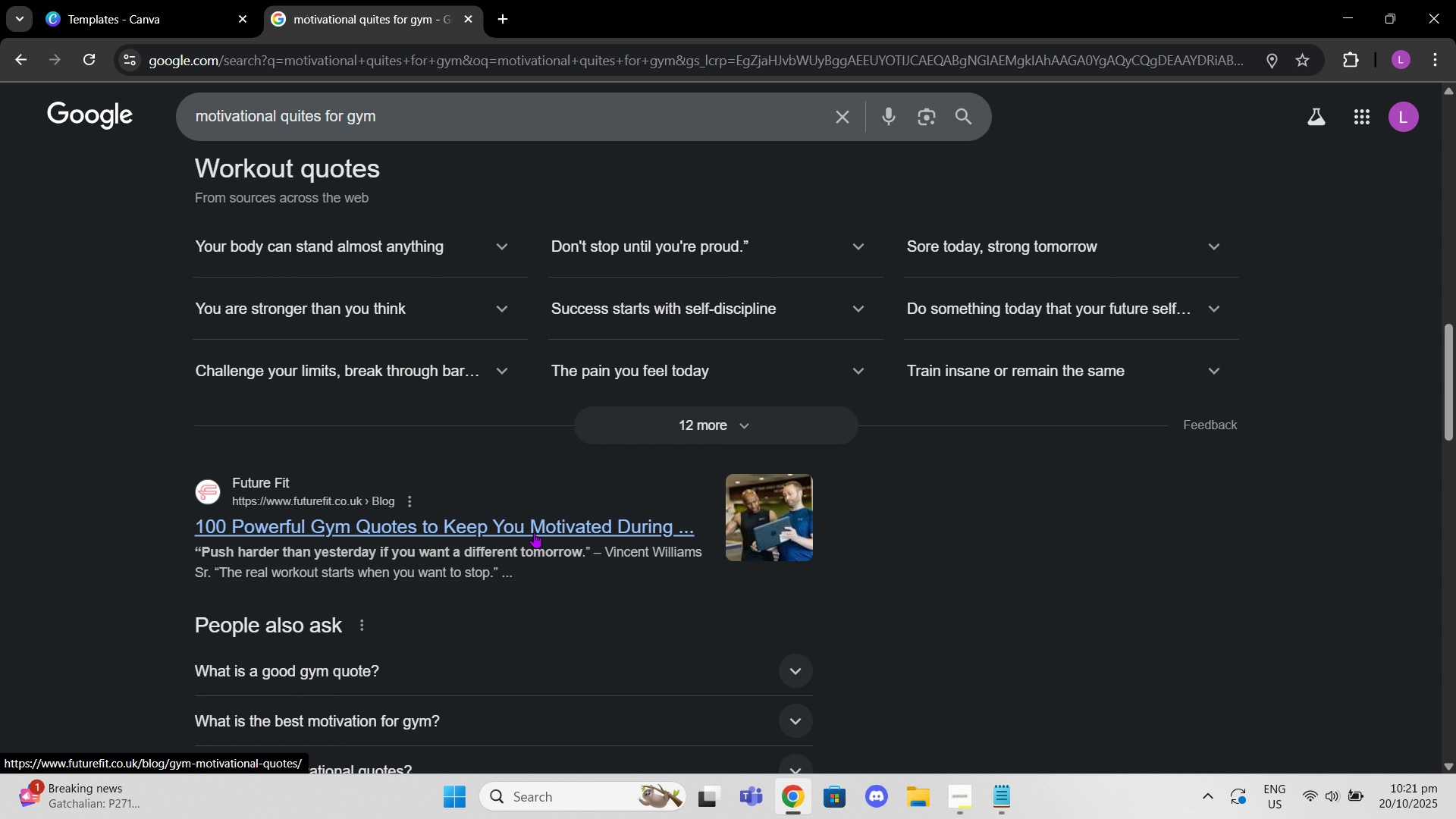 
scroll: coordinate [534, 534], scroll_direction: down, amount: 4.0
 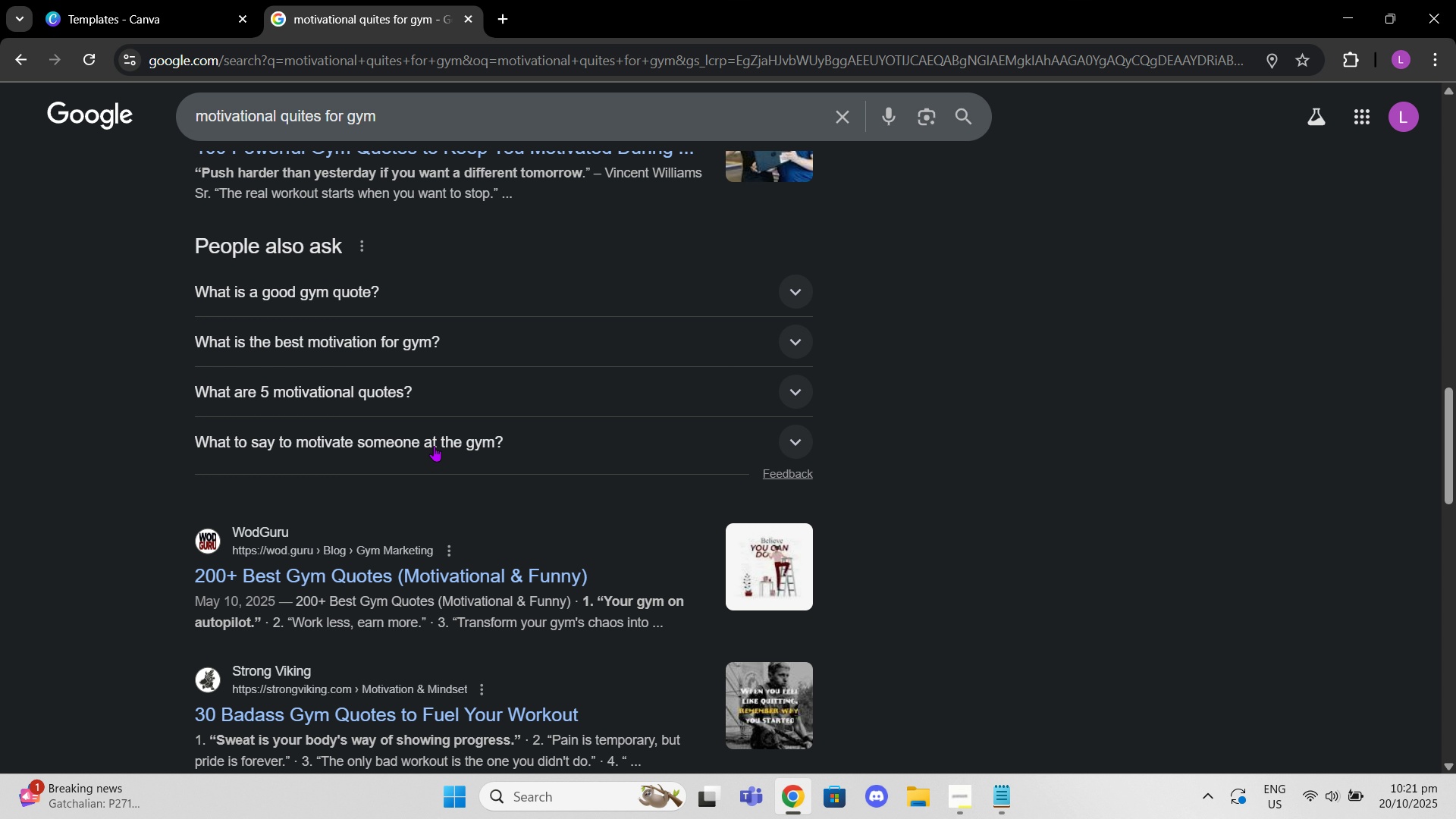 
scroll: coordinate [410, 340], scroll_direction: up, amount: 10.0
 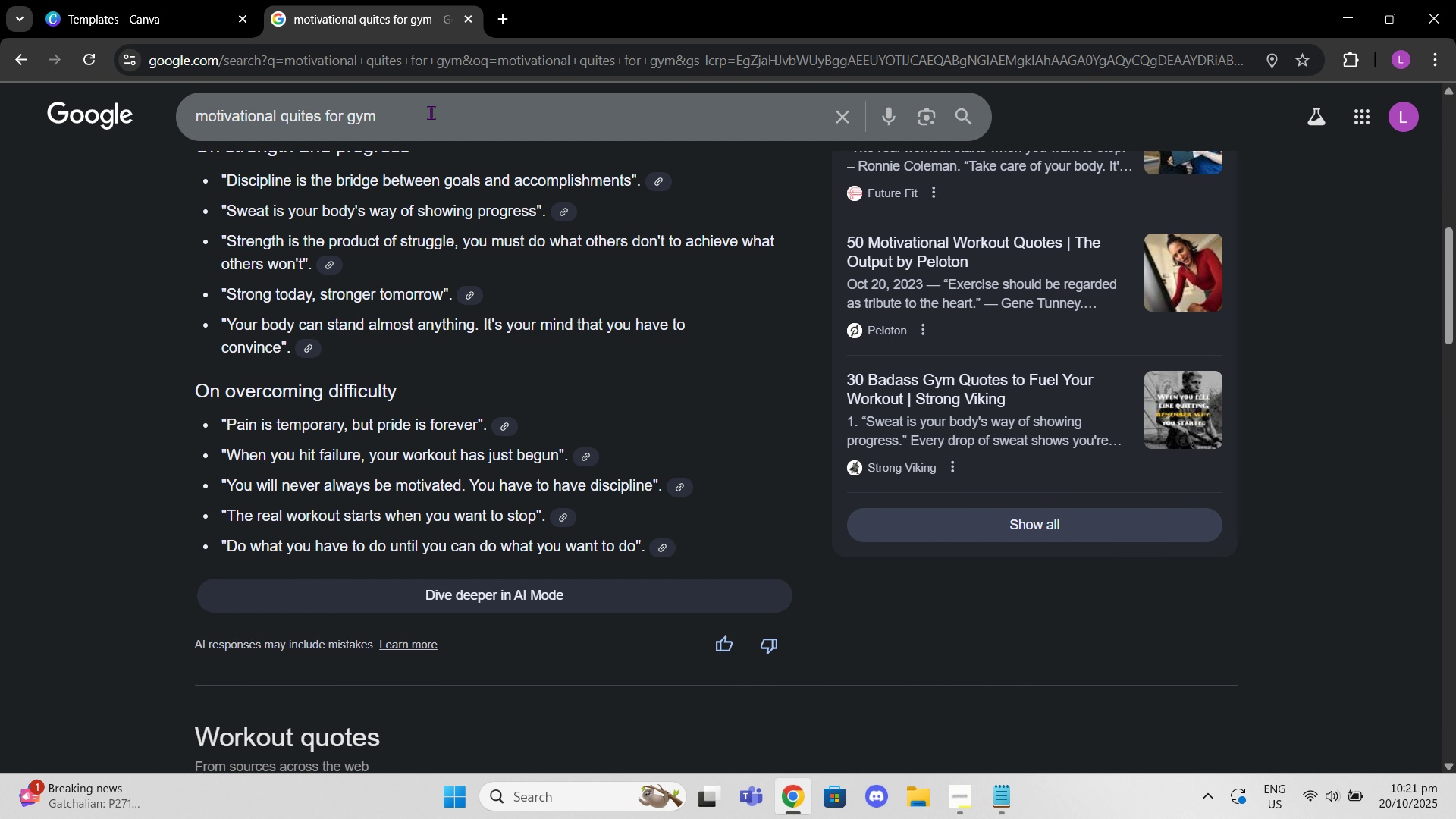 
left_click_drag(start_coordinate=[428, 118], to_coordinate=[194, 130])
 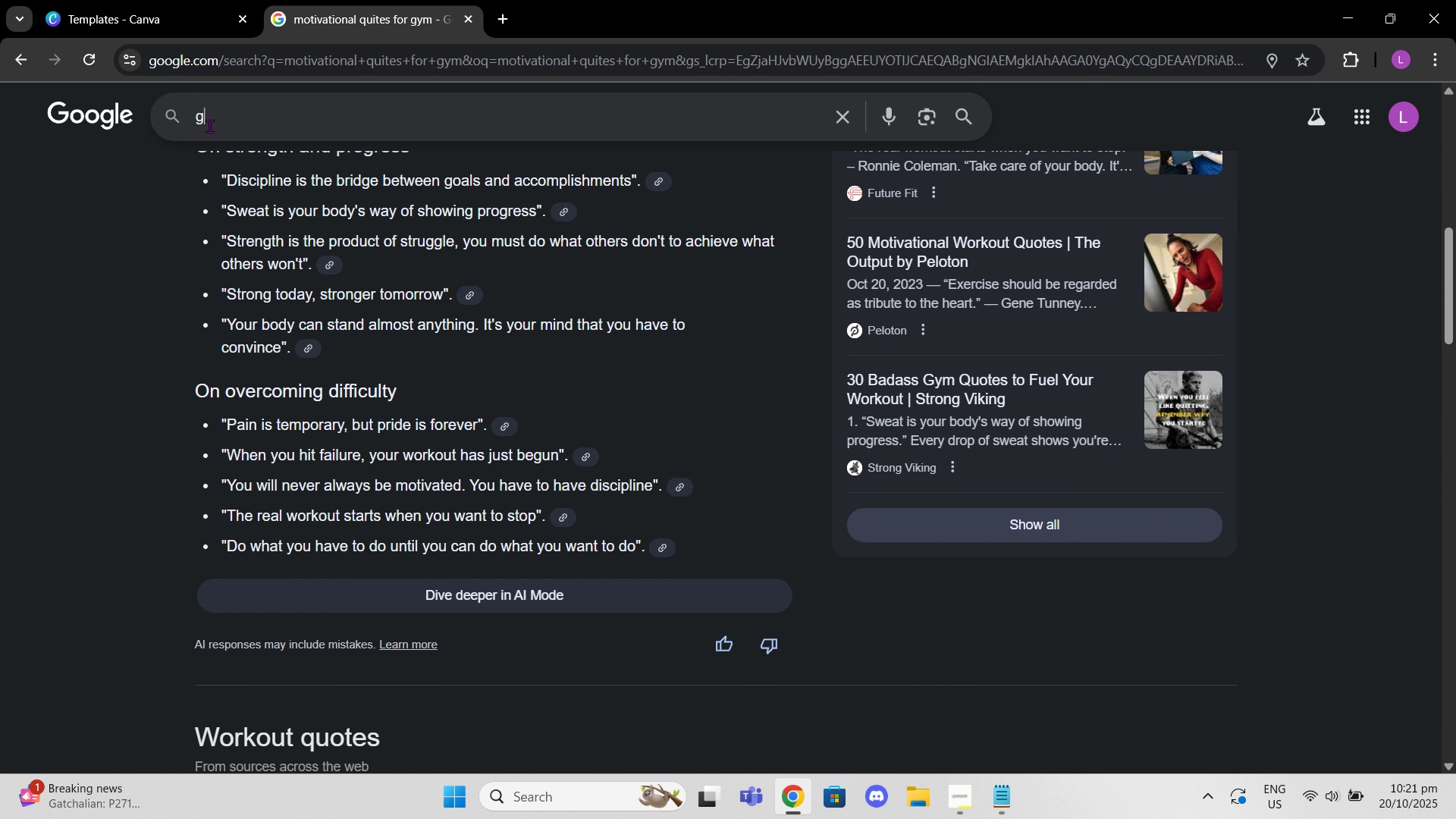 
type(gym qutes)
key(Backspace)
key(Backspace)
key(Backspace)
type(otes)
 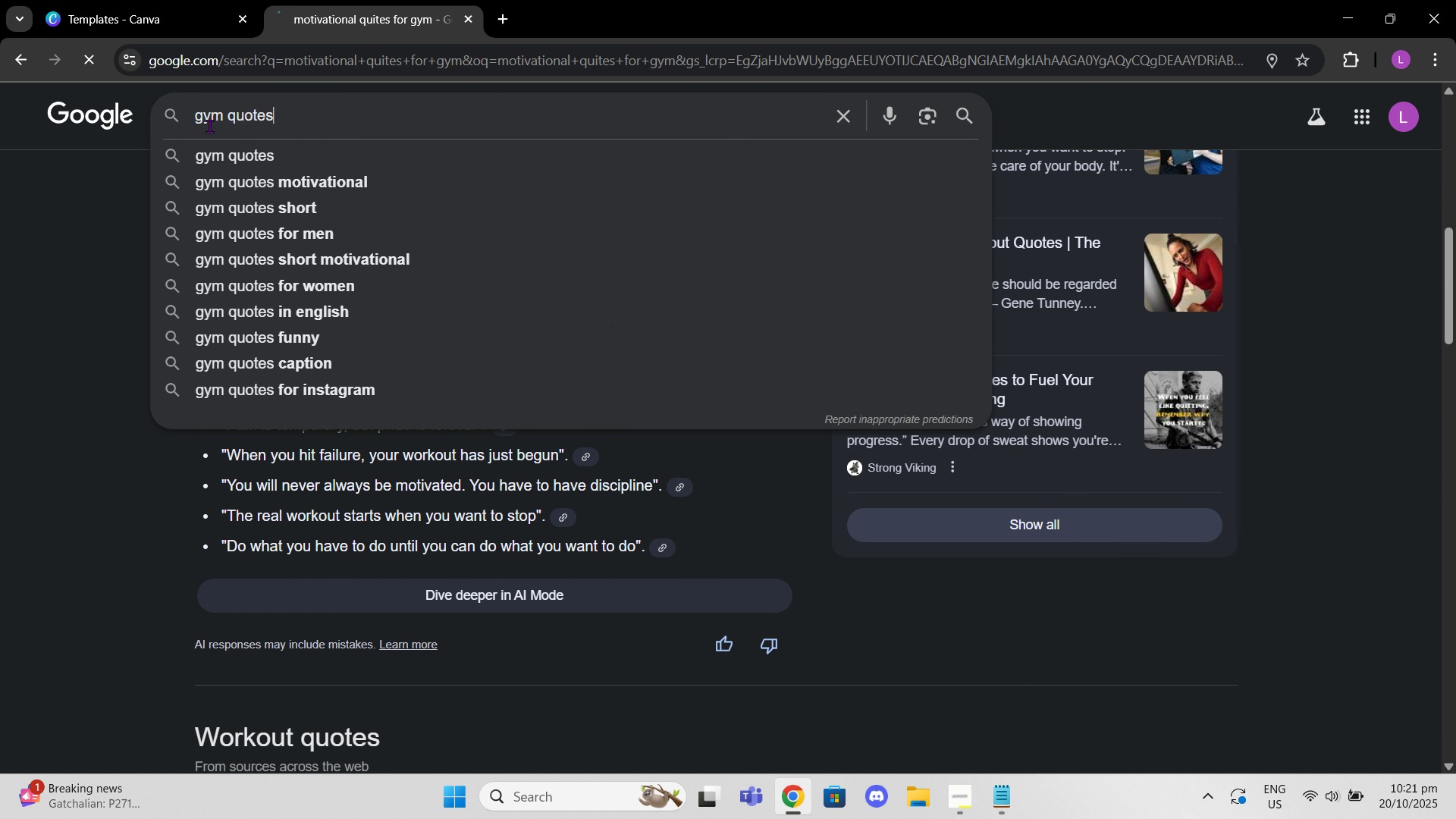 
key(Enter)
 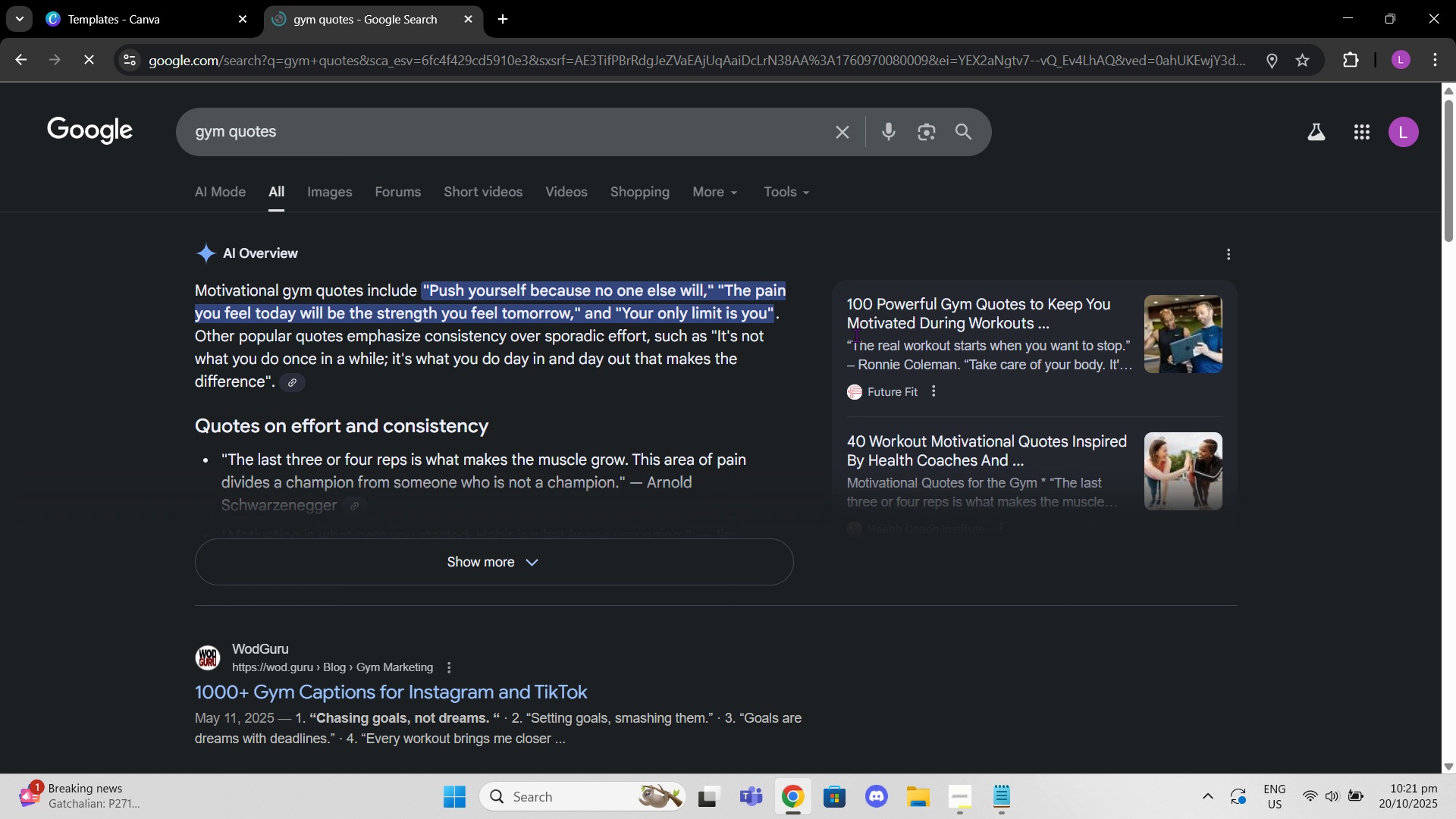 
scroll: coordinate [644, 406], scroll_direction: down, amount: 3.0
 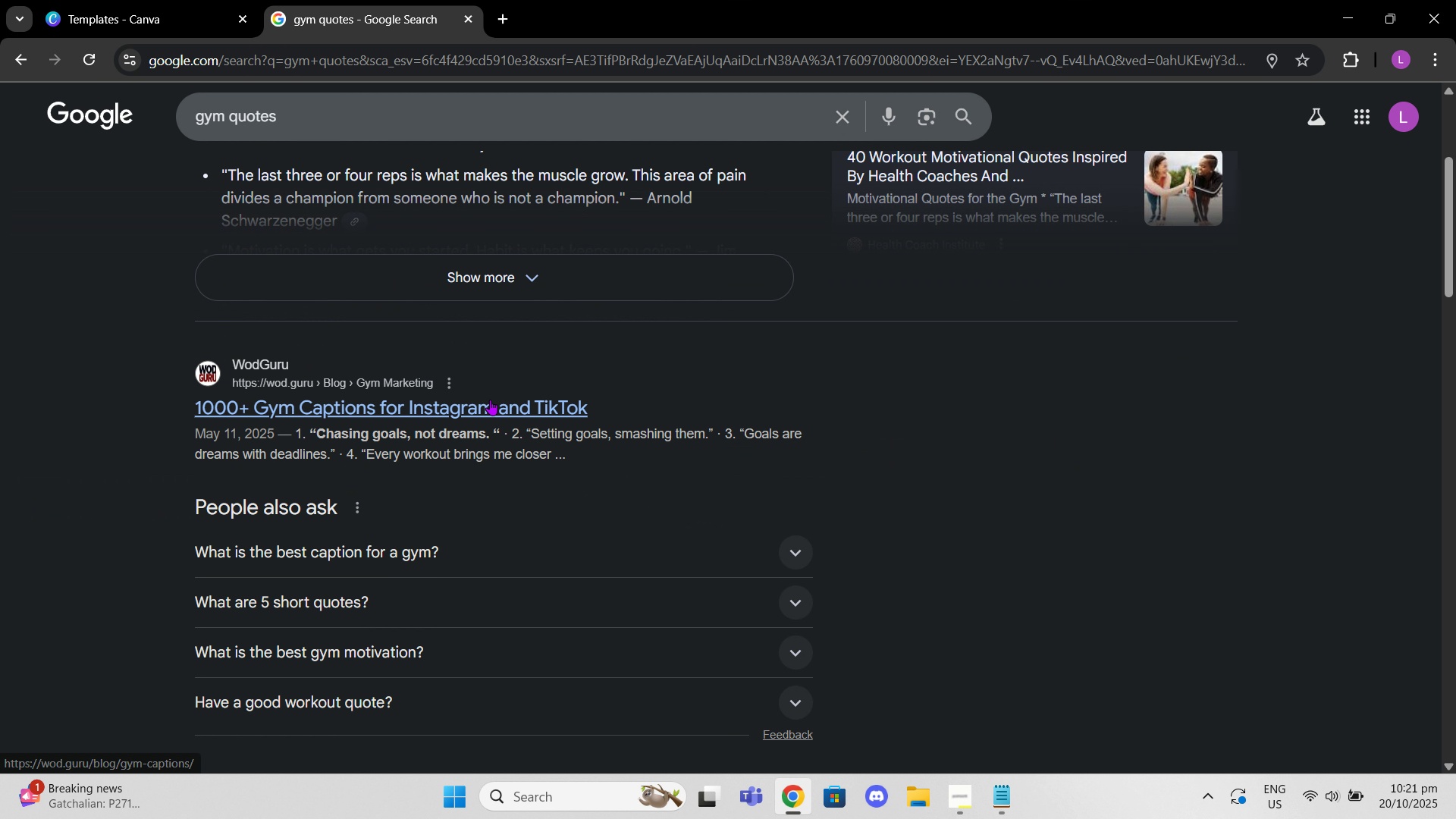 
left_click_drag(start_coordinate=[490, 400], to_coordinate=[490, 404])
 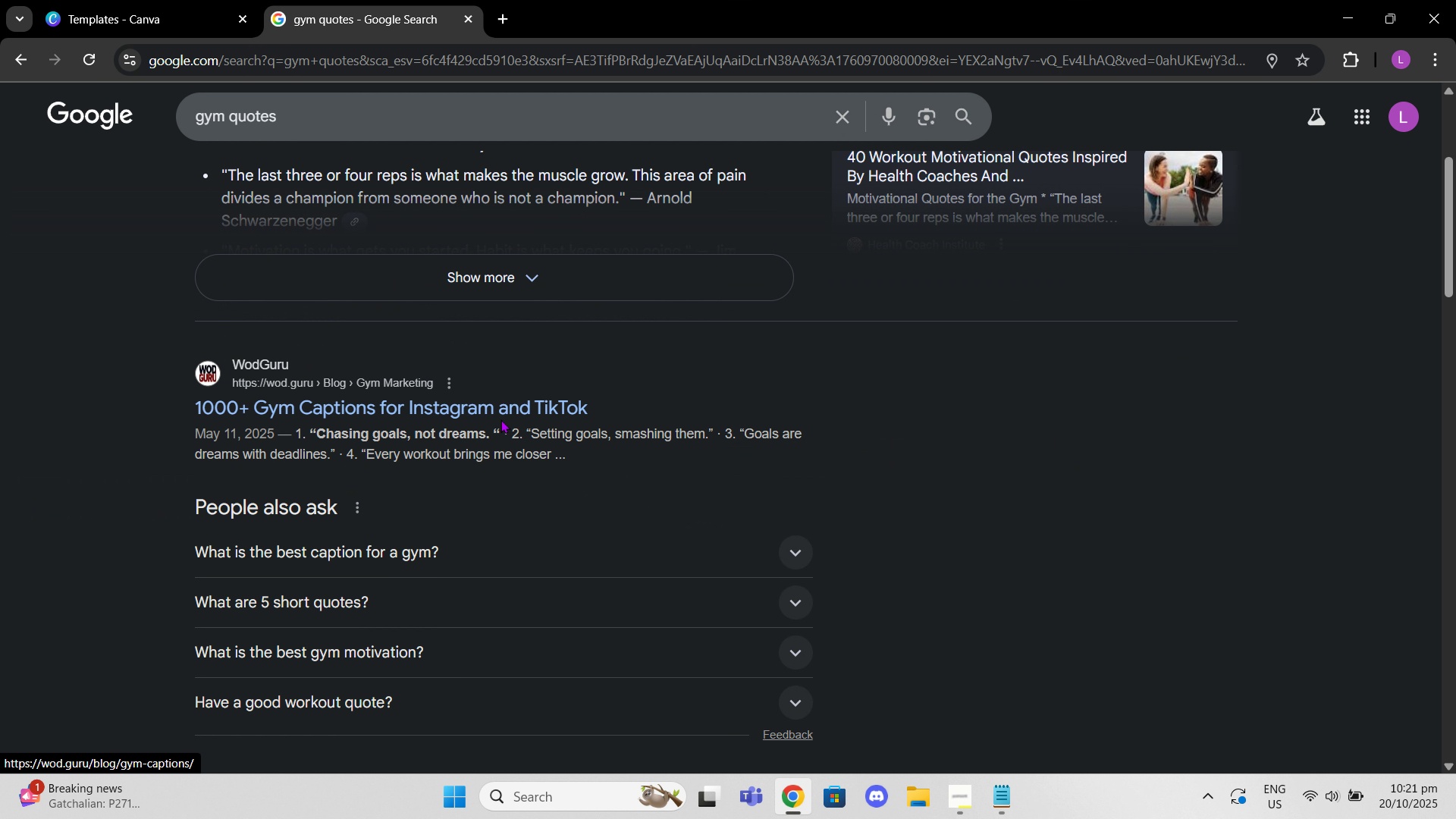 
left_click([490, 405])
 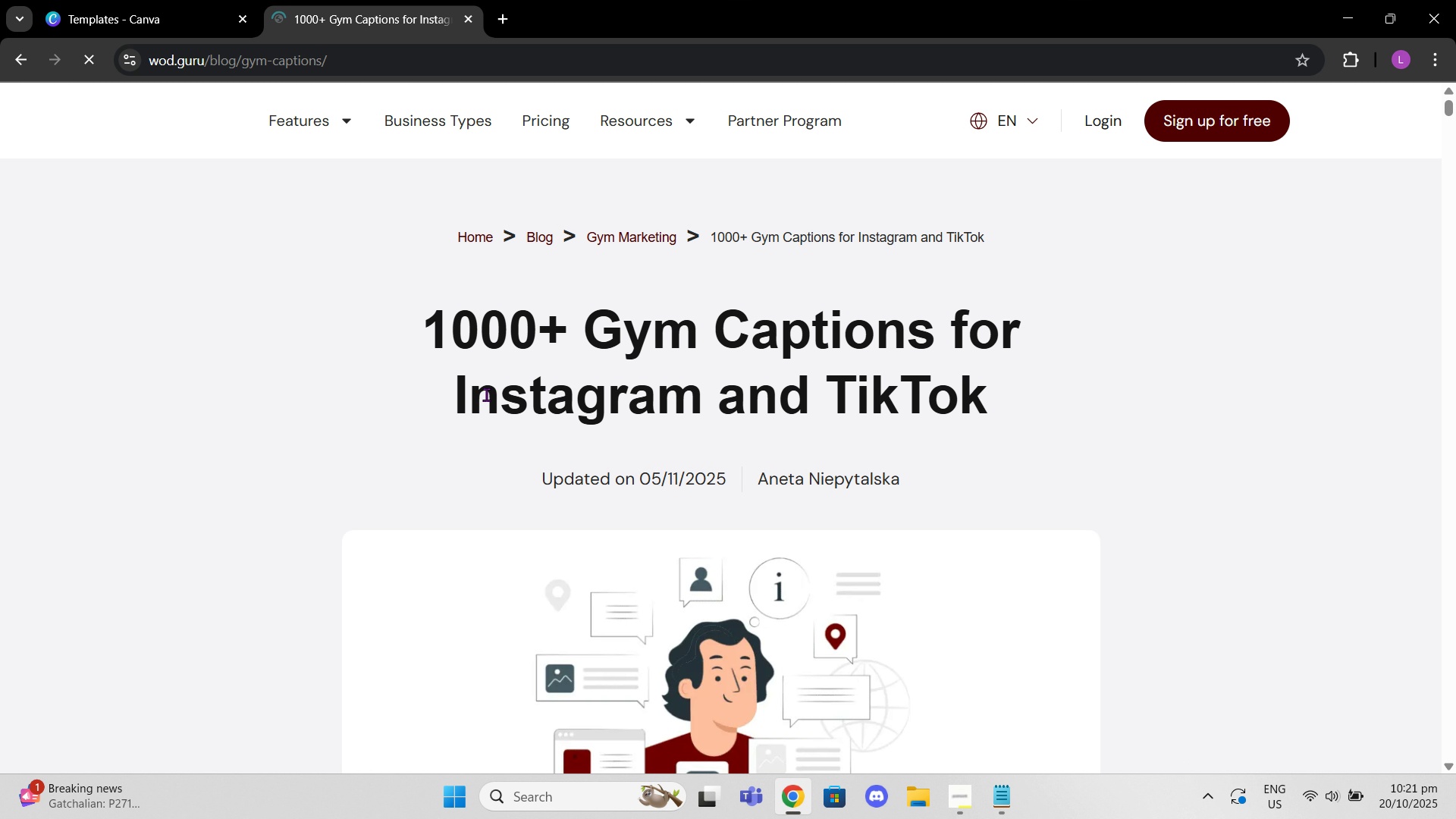 
scroll: coordinate [708, 476], scroll_direction: down, amount: 8.0
 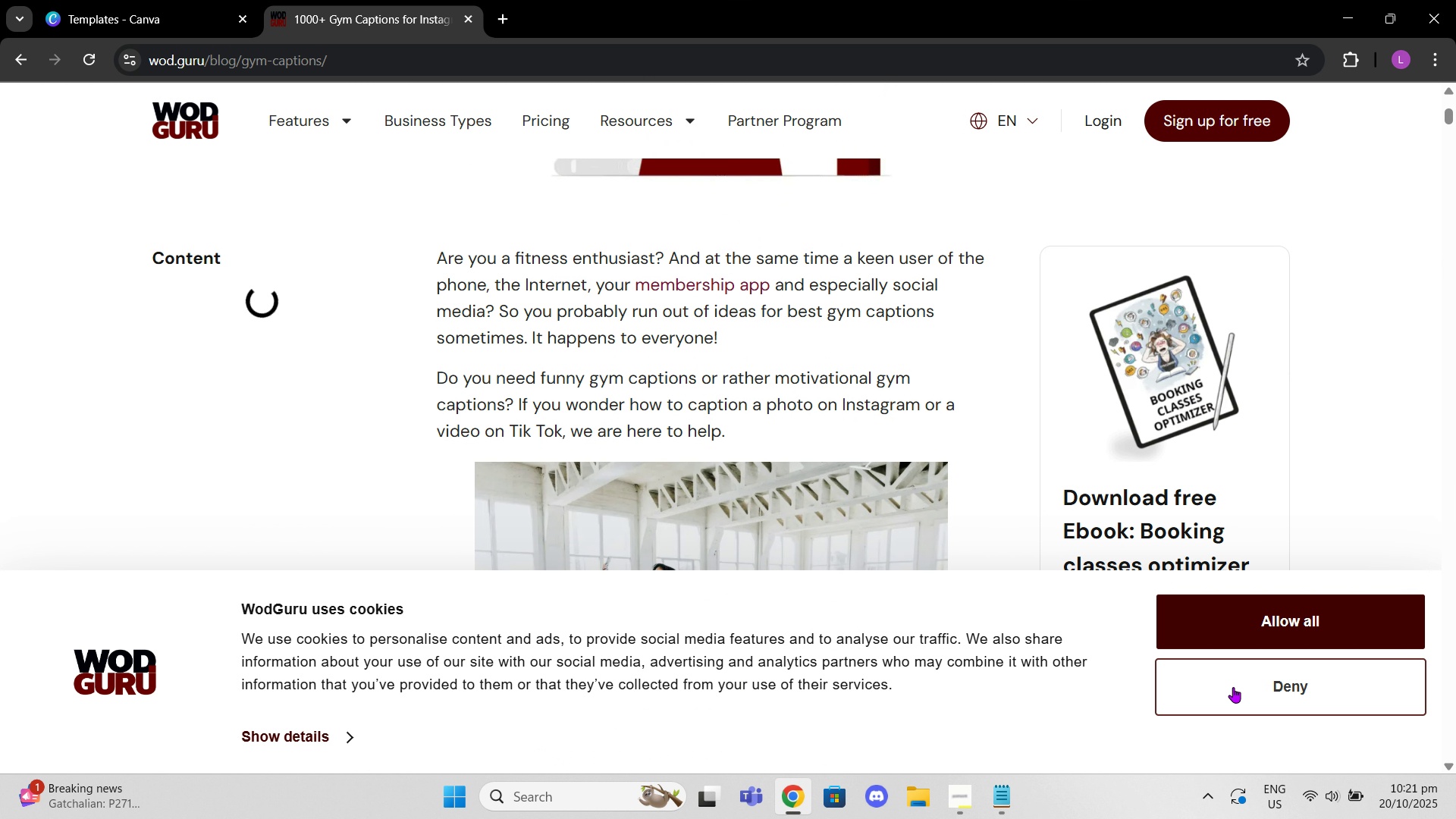 
left_click([1233, 687])
 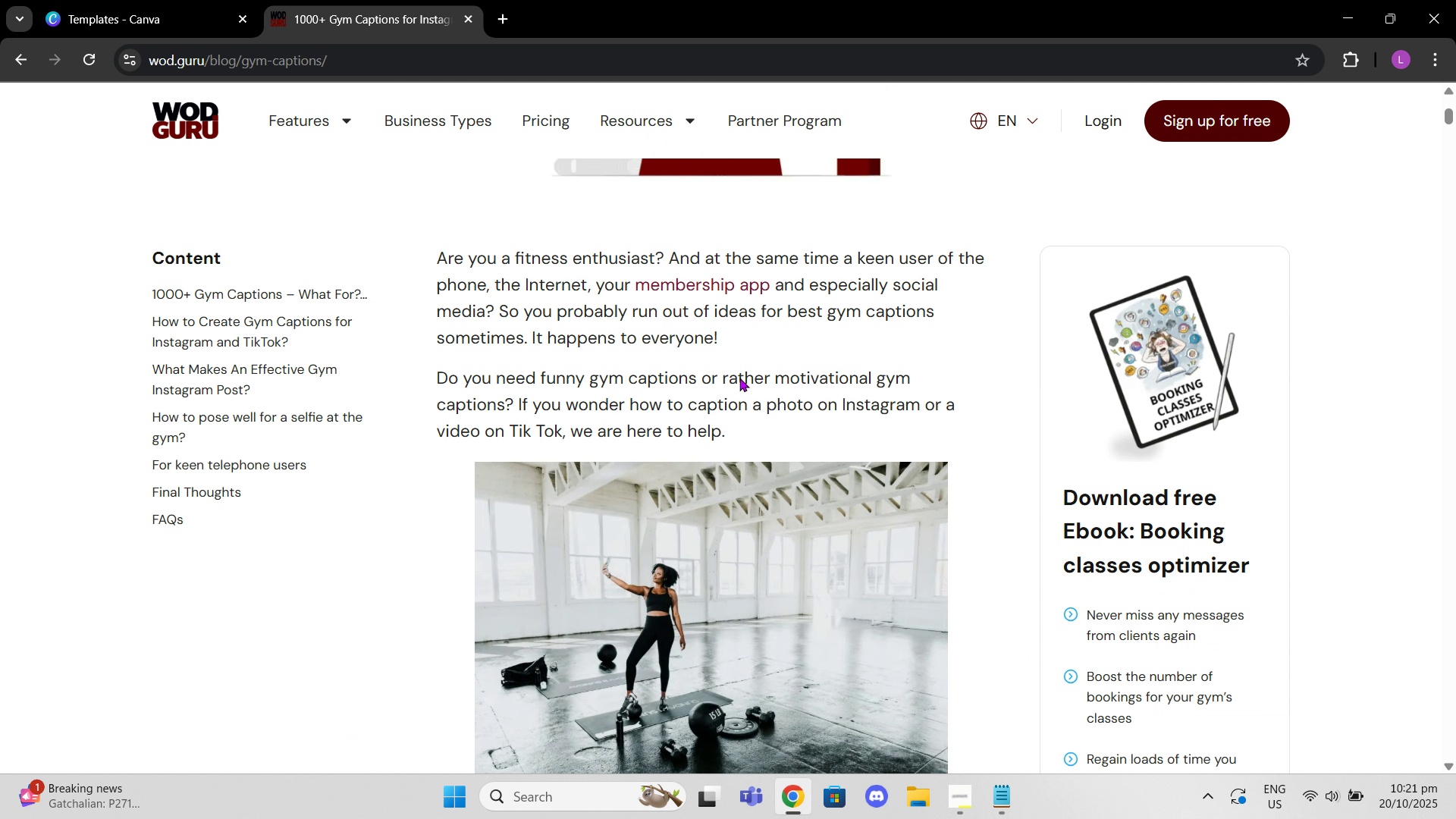 
scroll: coordinate [738, 397], scroll_direction: down, amount: 17.0
 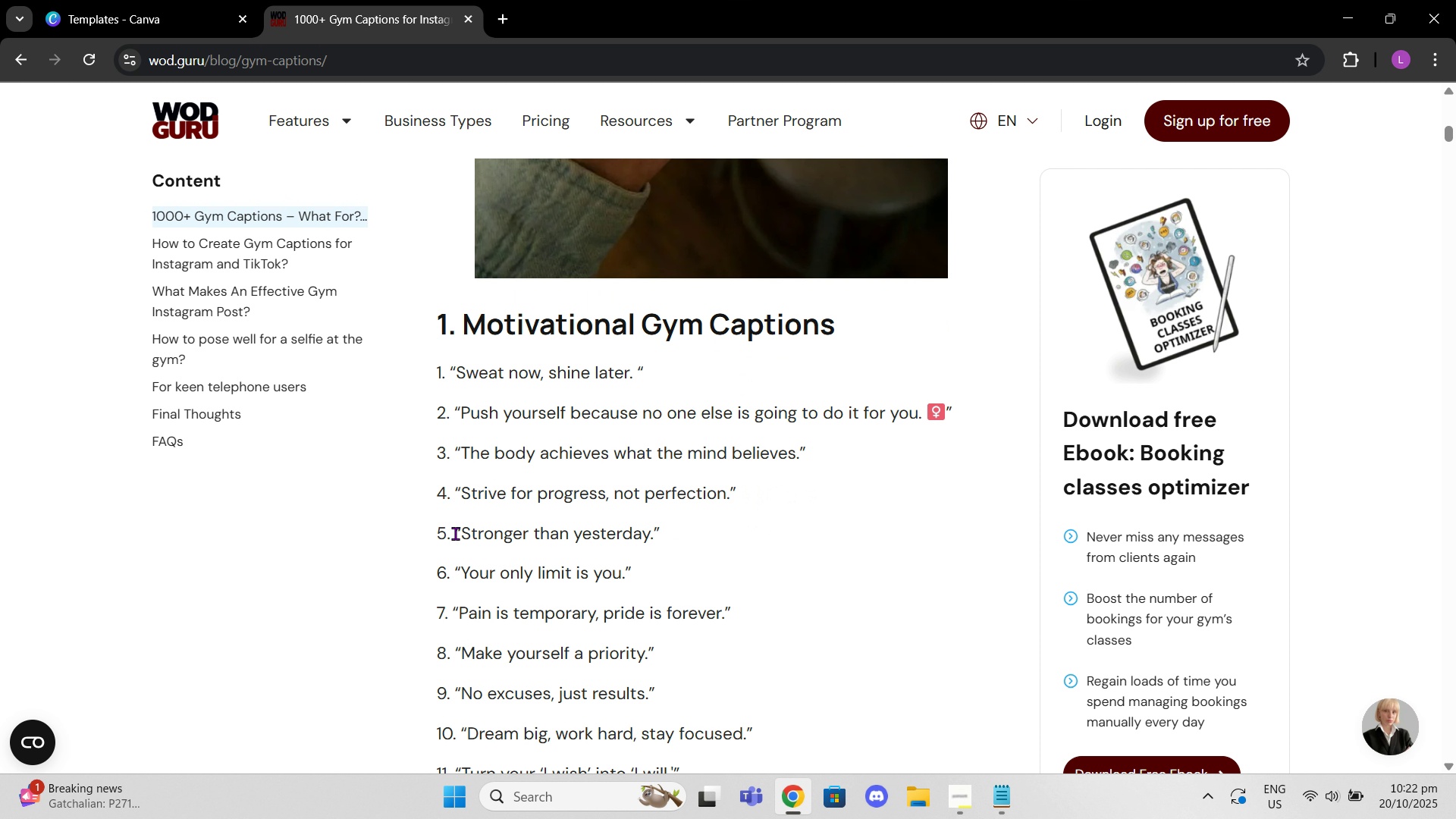 
left_click_drag(start_coordinate=[456, 533], to_coordinate=[653, 544])
 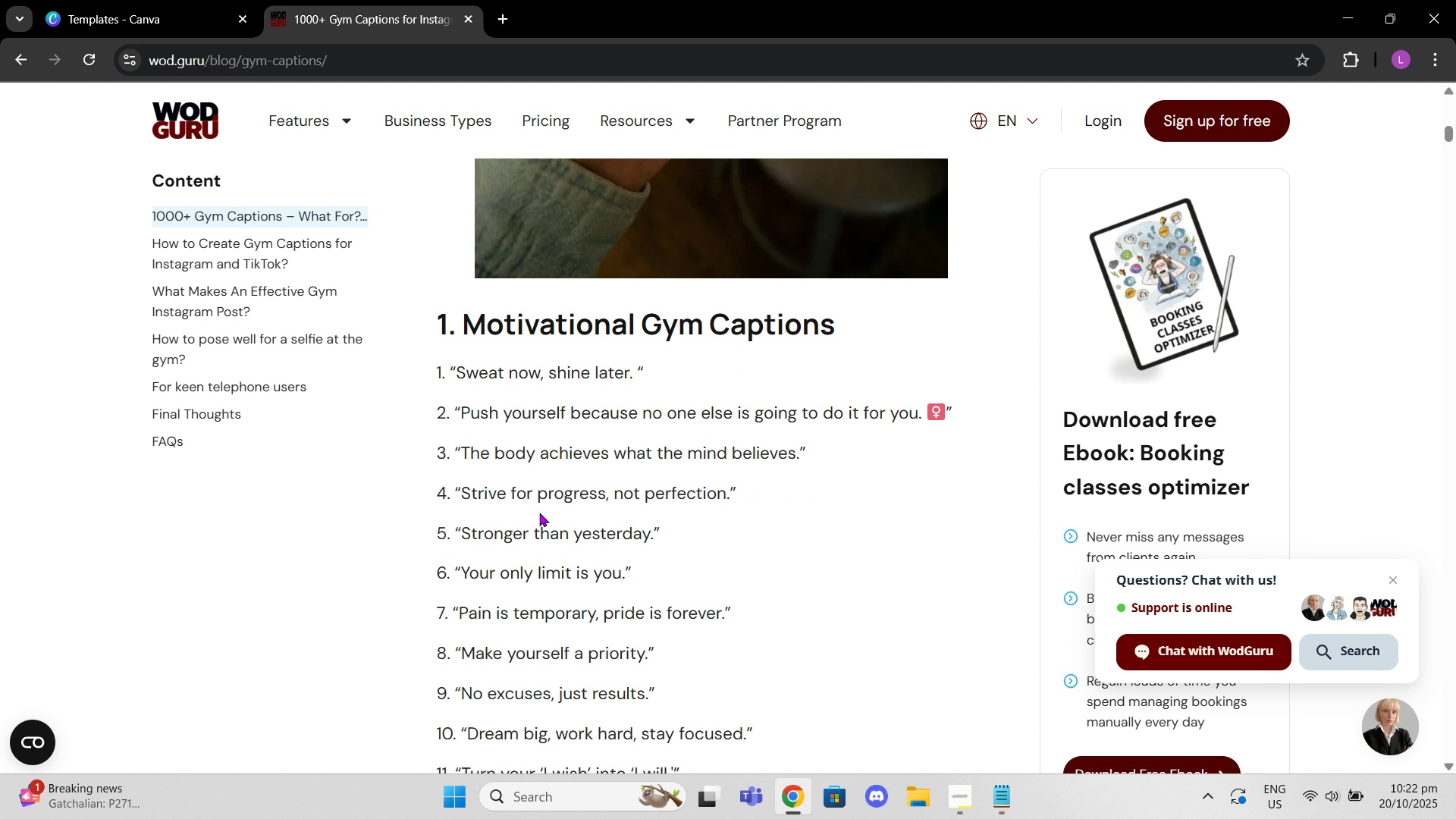 
left_click([554, 514])
 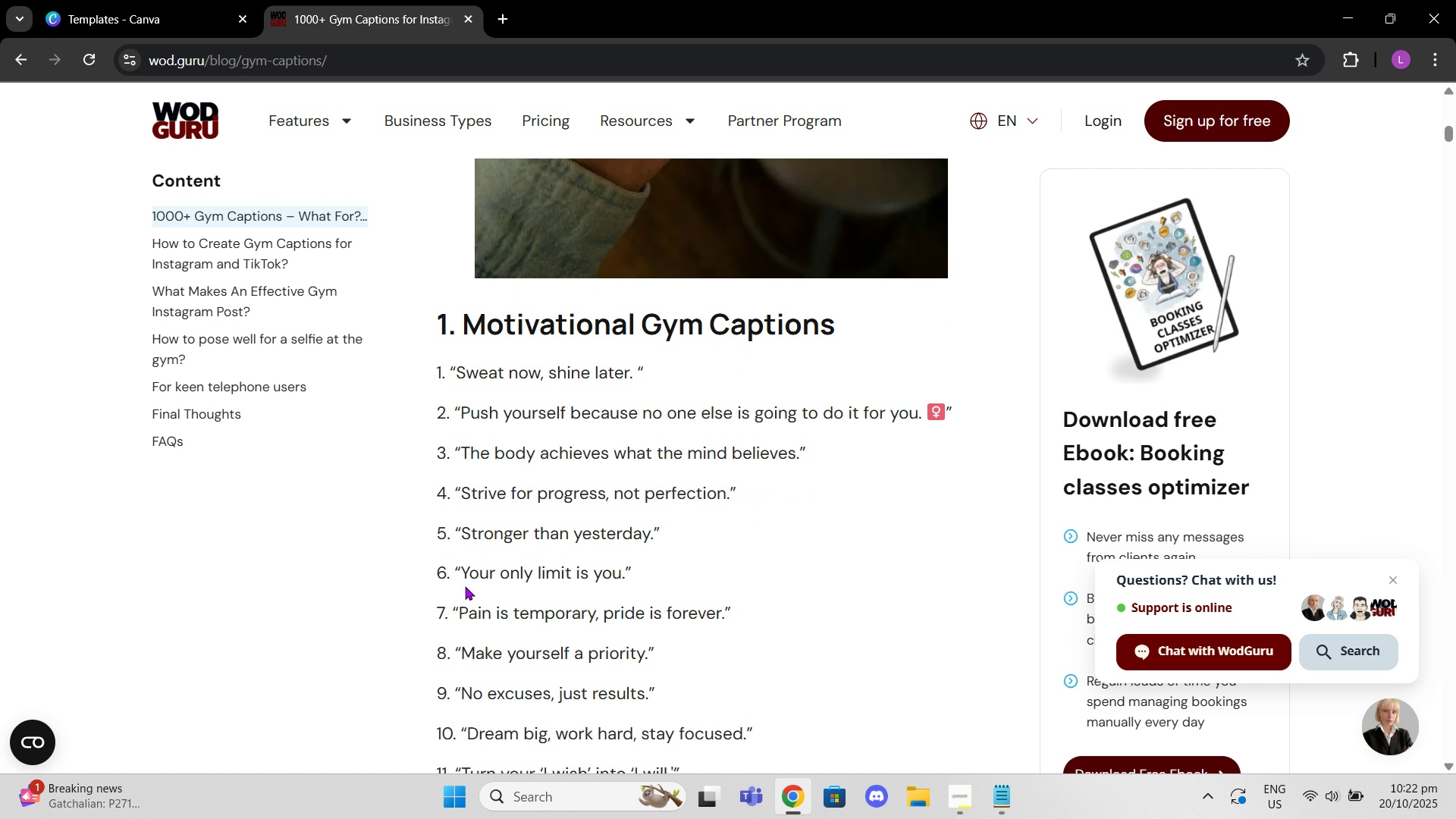 
left_click_drag(start_coordinate=[460, 577], to_coordinate=[627, 575])
 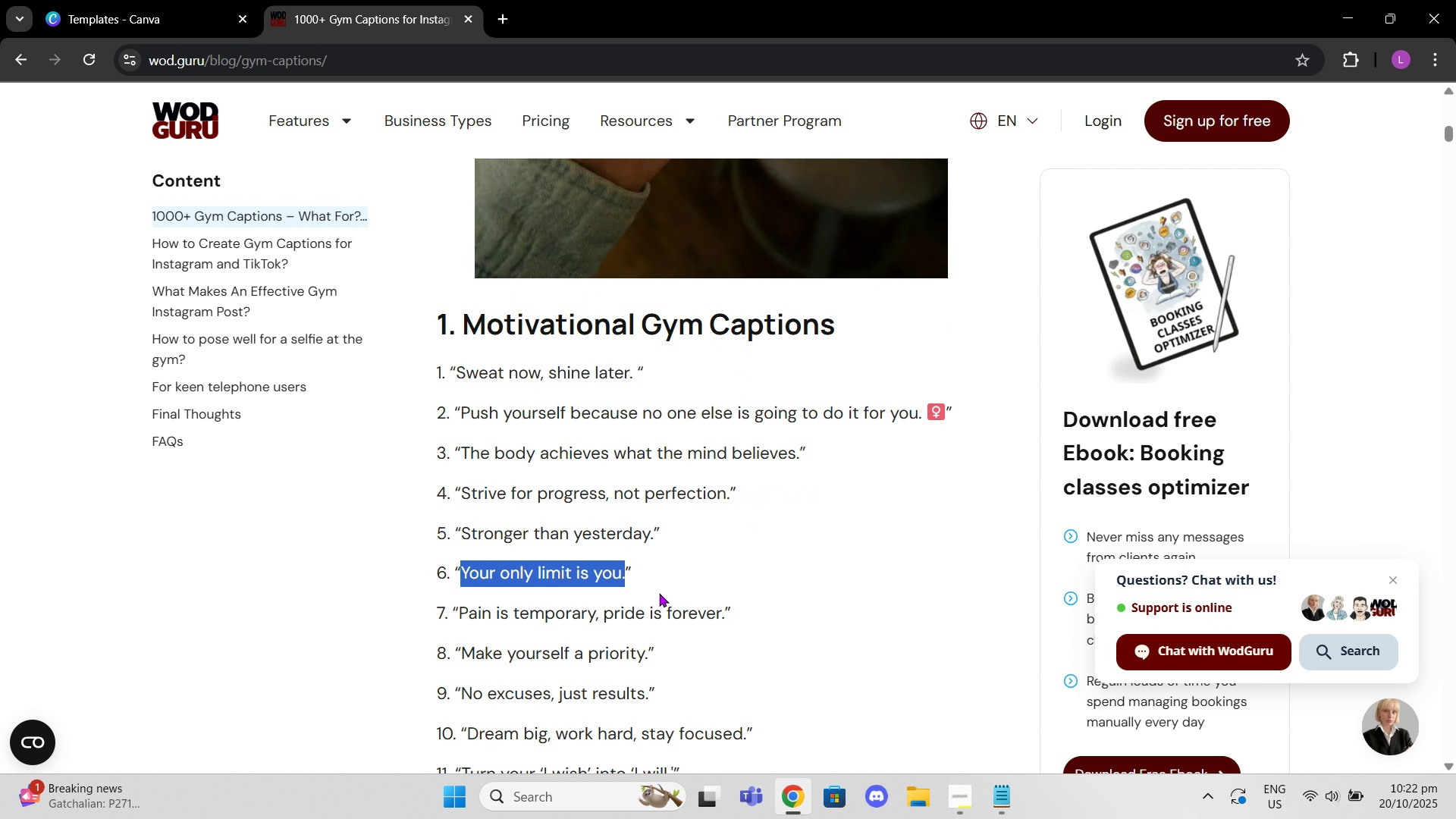 
key(Control+C)
 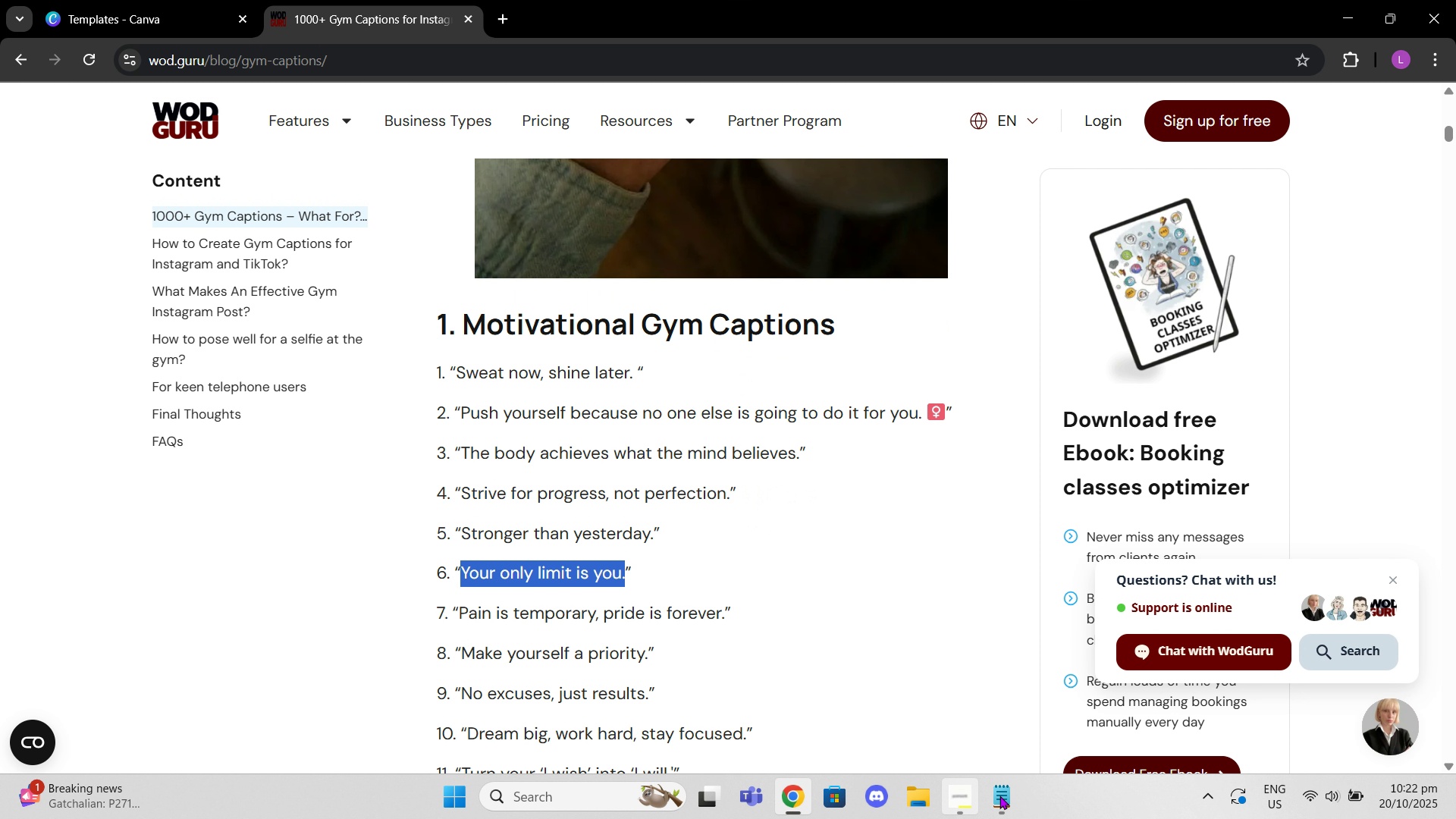 
left_click([1001, 794])
 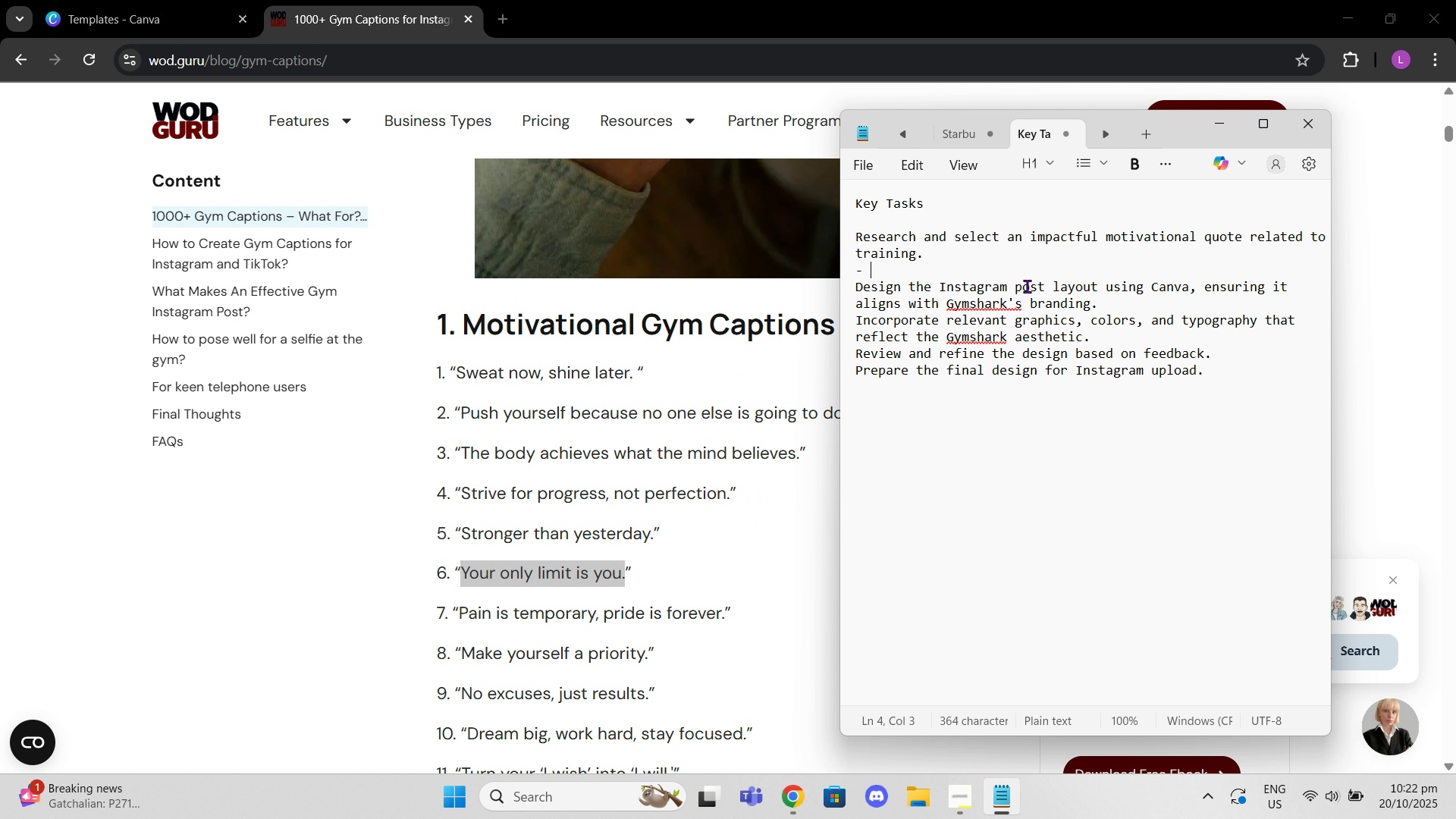 
key(Control+V)
 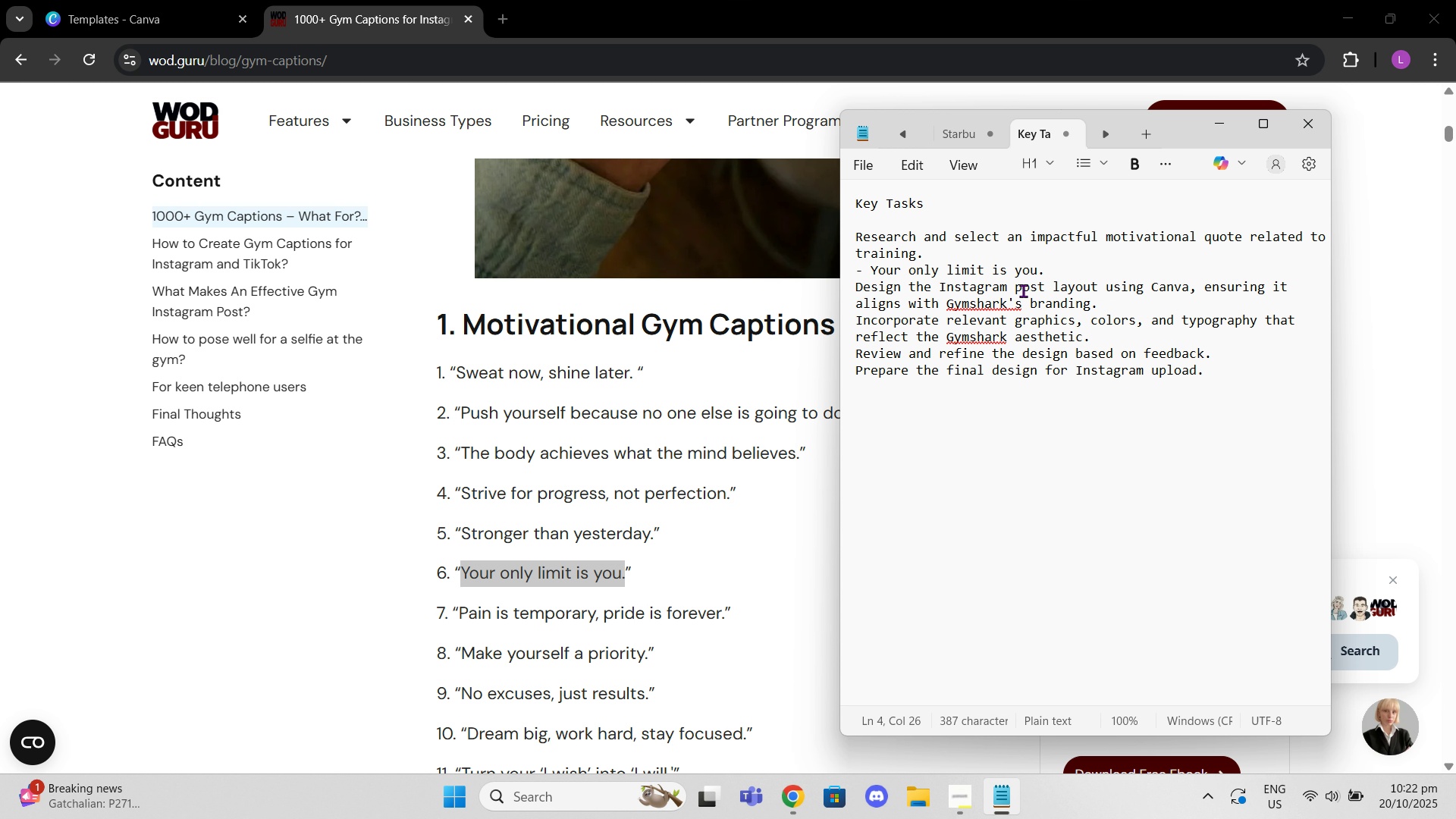 
hold_key(key=ShiftLeft, duration=1.52)
 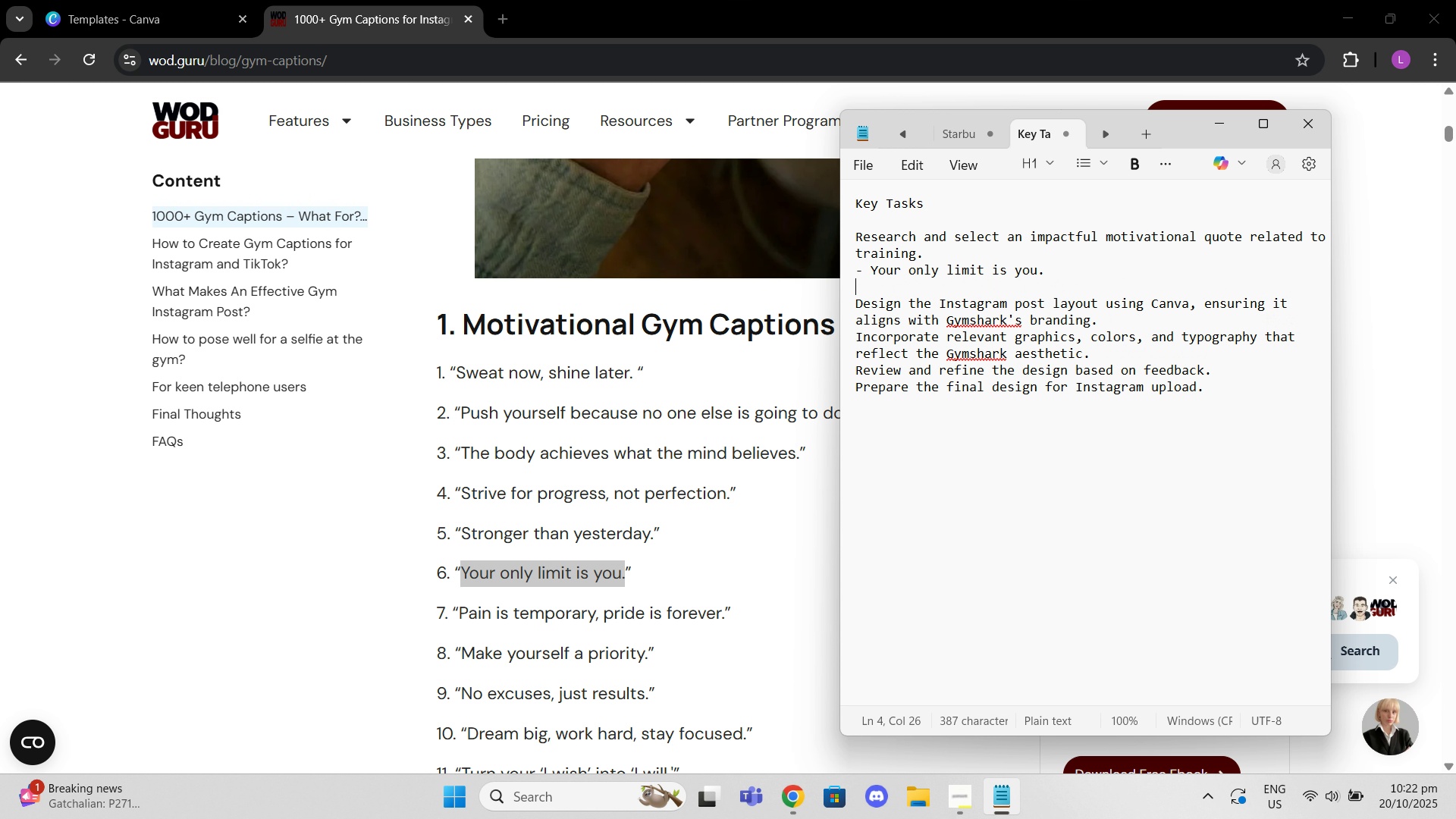 
key(Shift+Enter)
 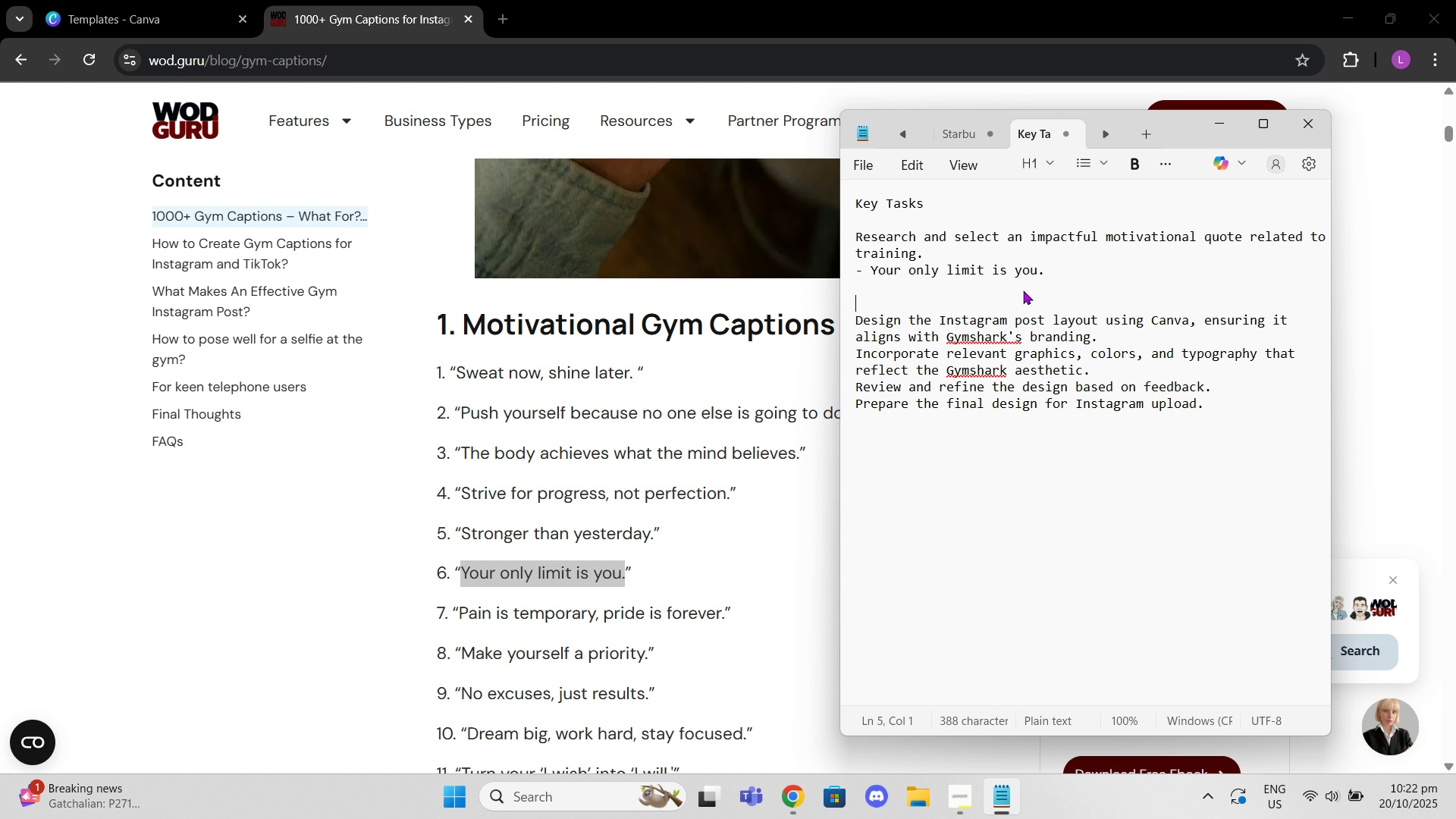 
key(Shift+Enter)
 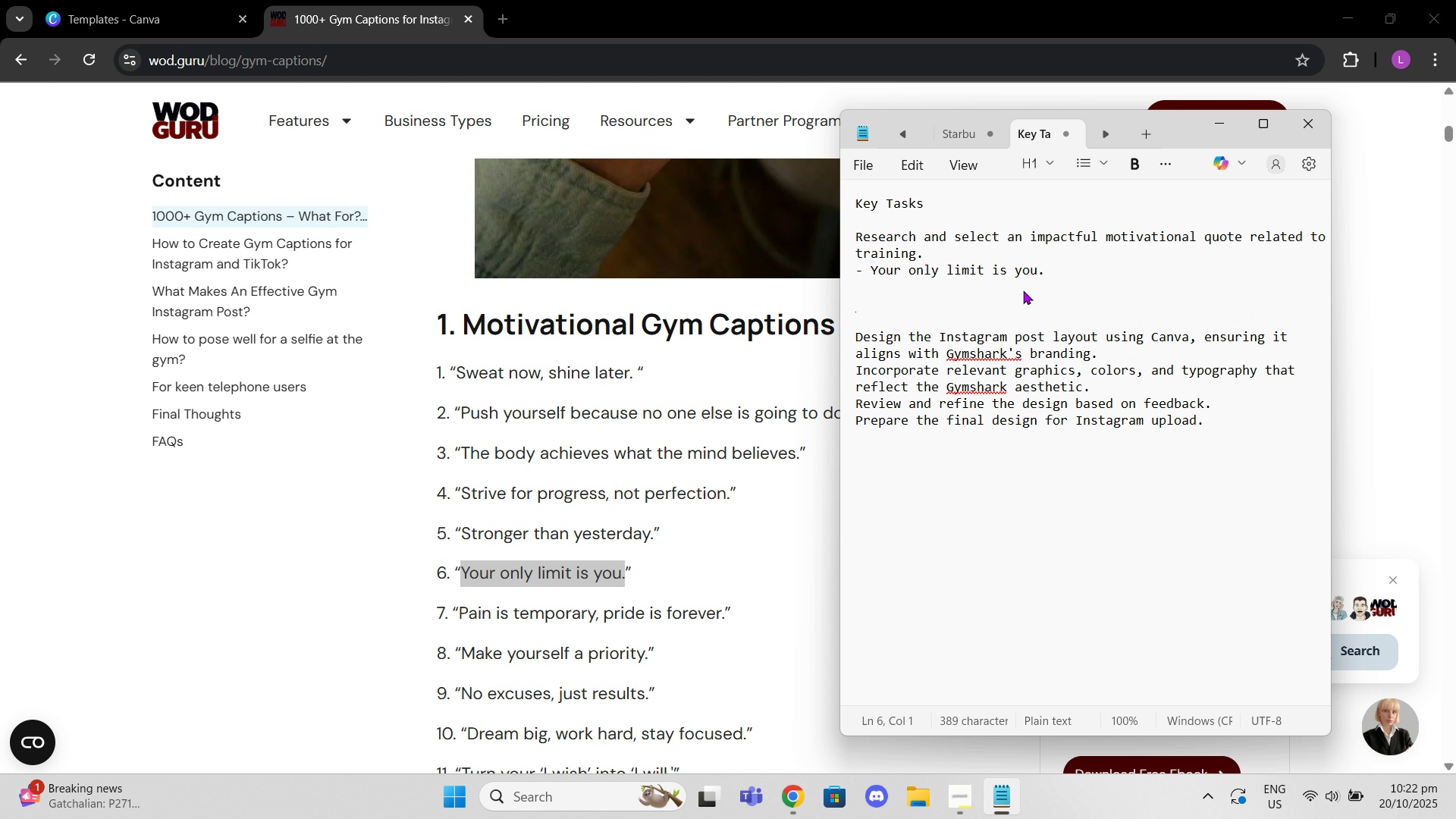 
key(Shift+Enter)
 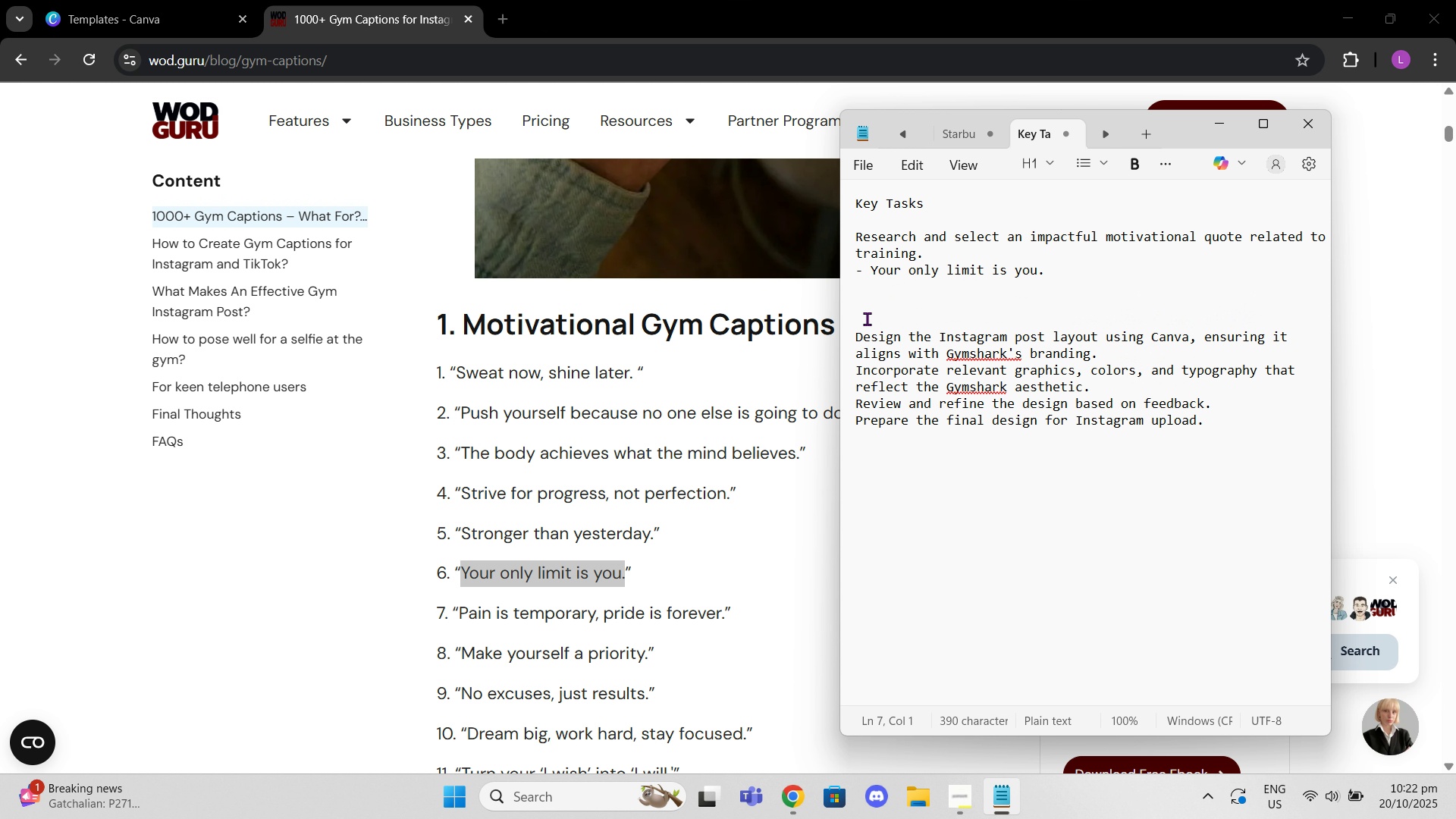 
double_click([883, 283])
 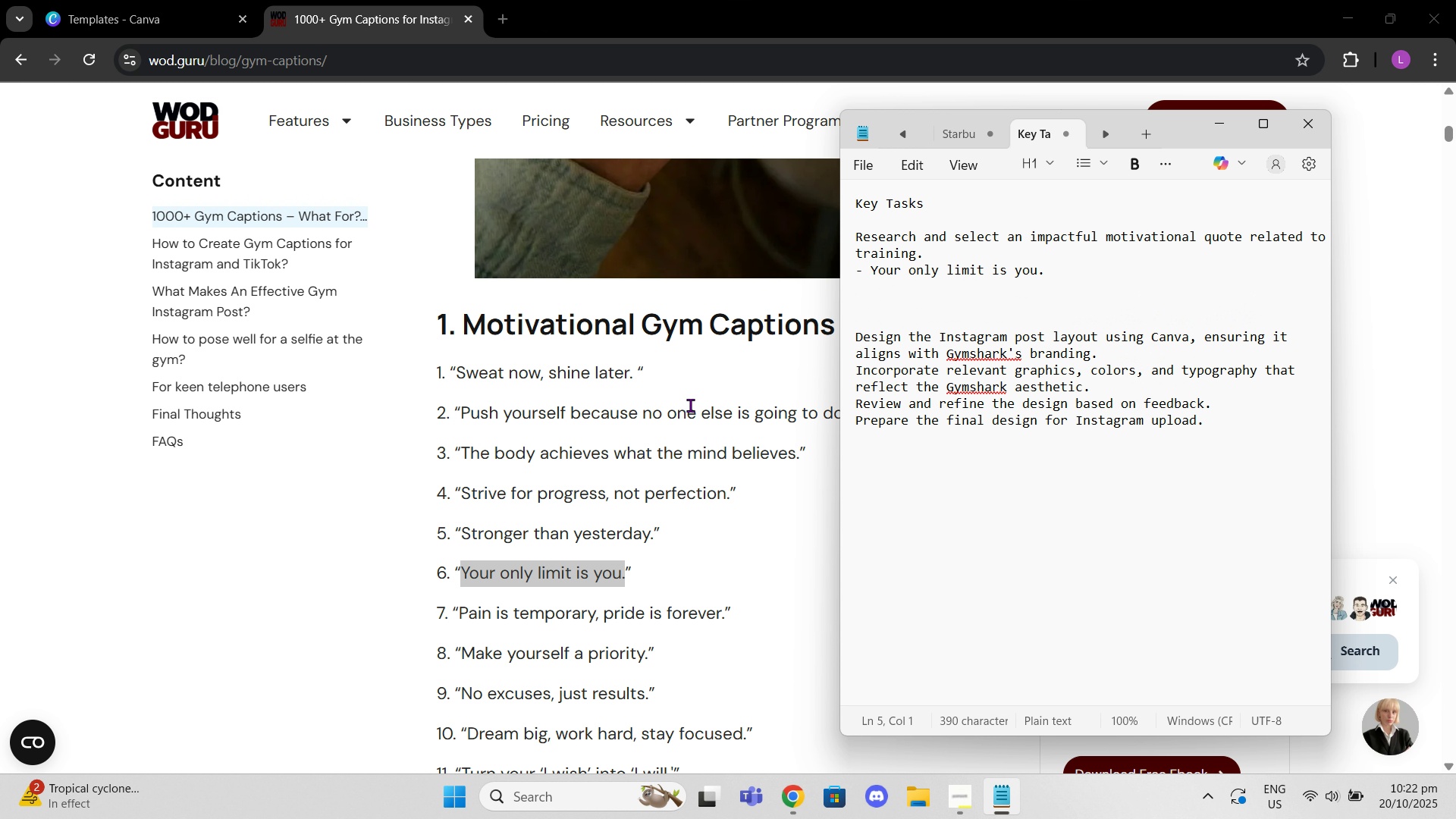 
scroll: coordinate [693, 424], scroll_direction: down, amount: 4.0
 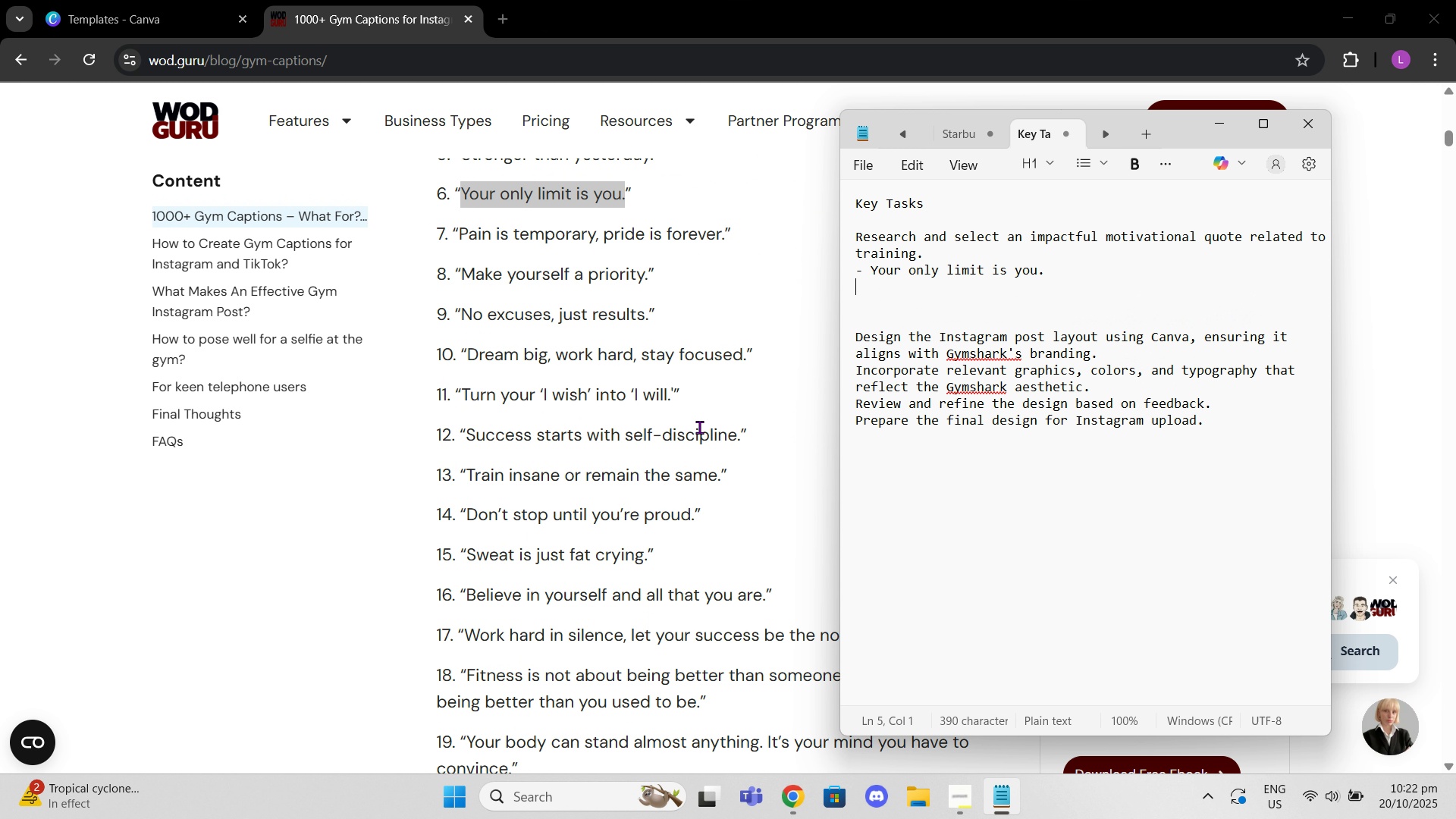 
left_click([699, 427])
 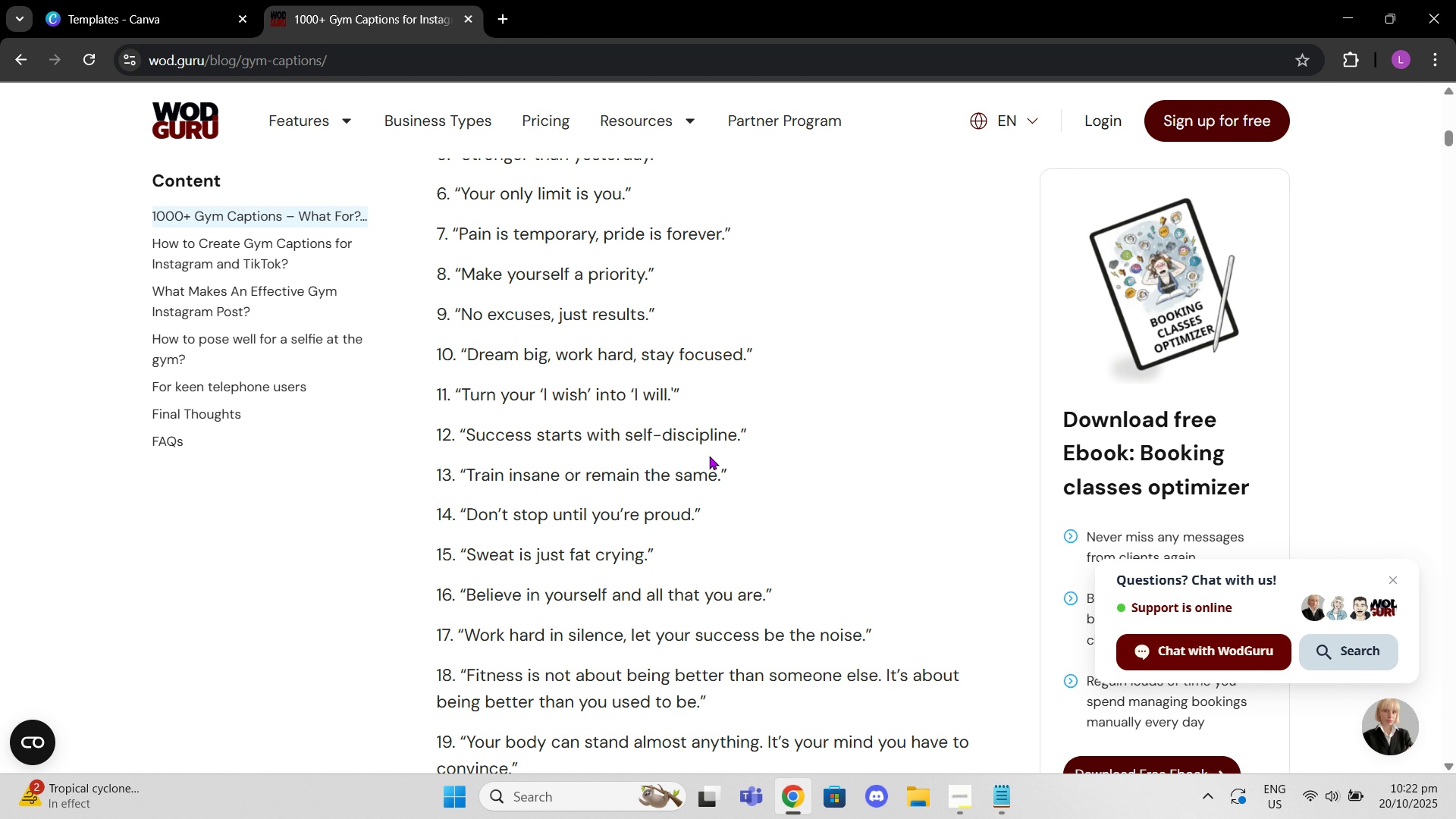 
scroll: coordinate [541, 466], scroll_direction: down, amount: 9.0
 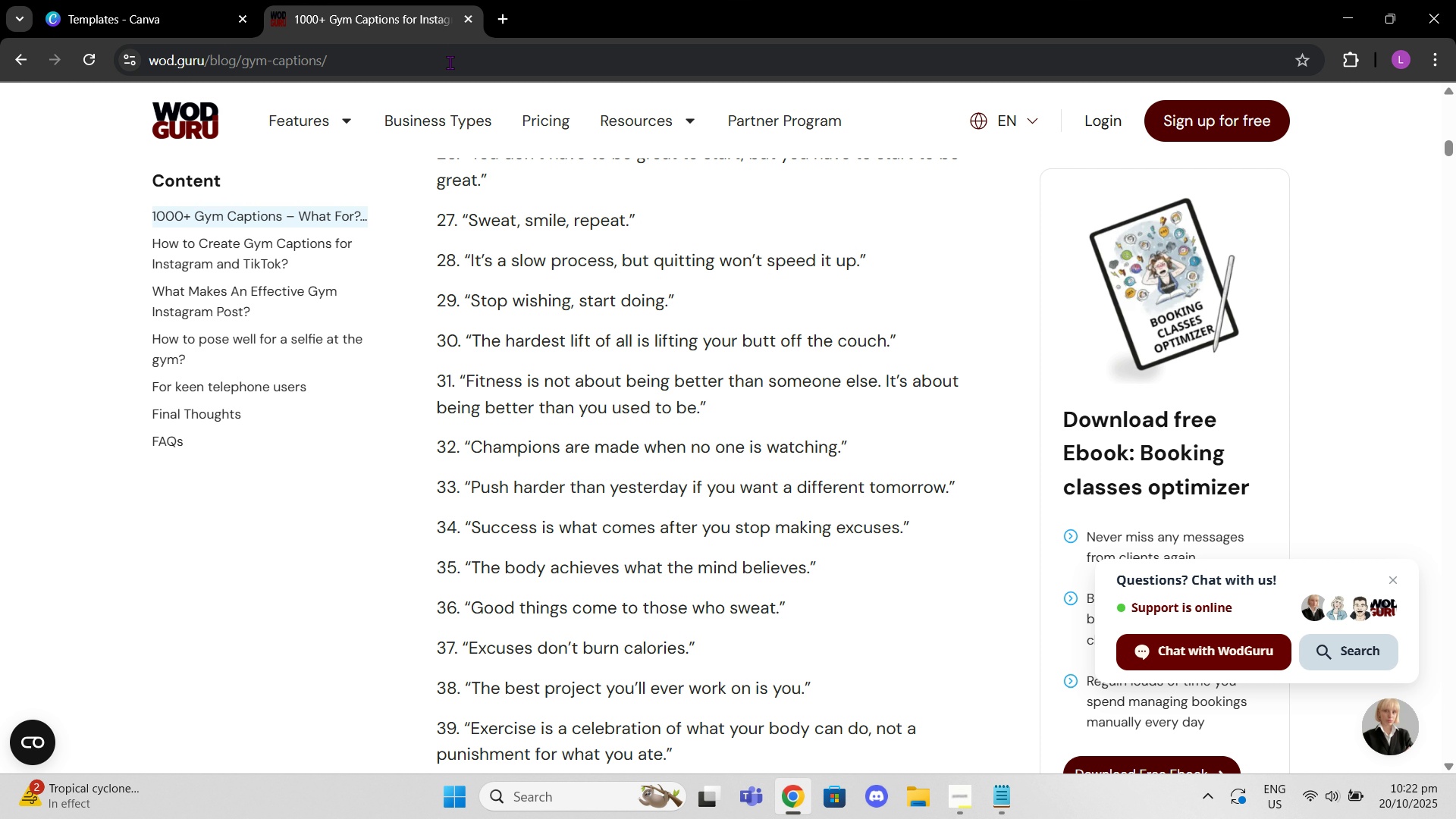 
left_click([436, 55])
 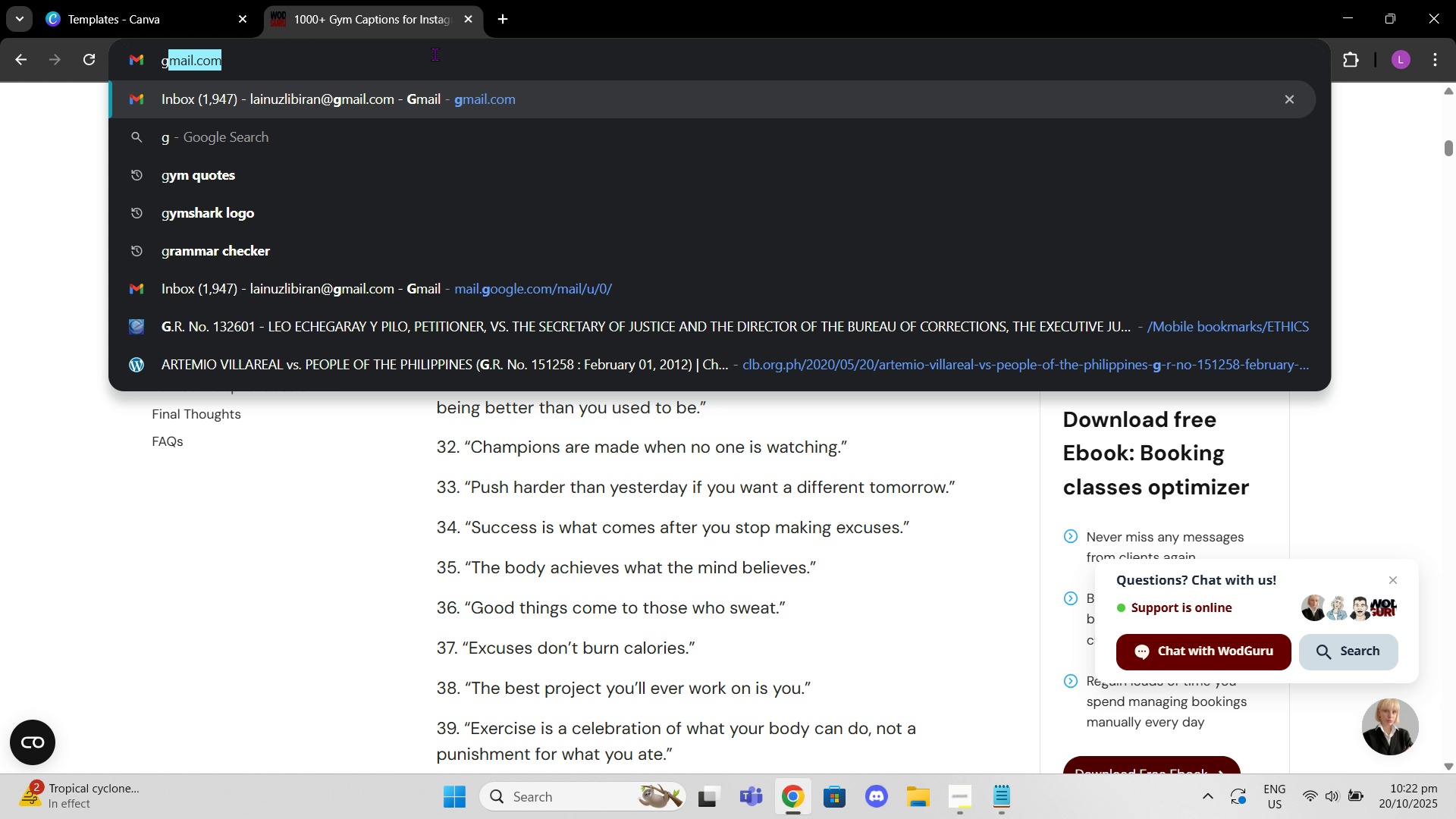 
type(gymshark instagram)
 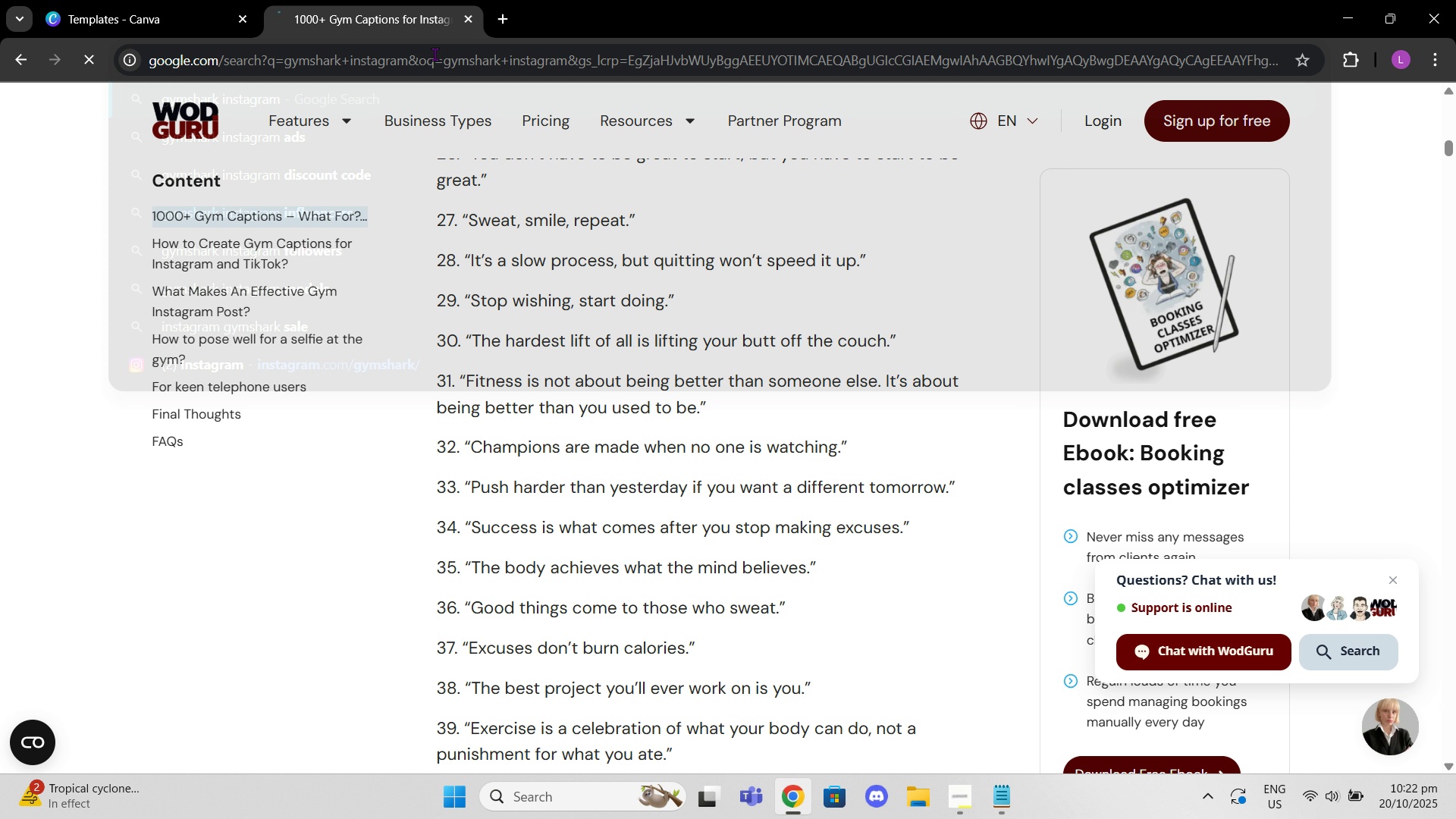 
key(Enter)
 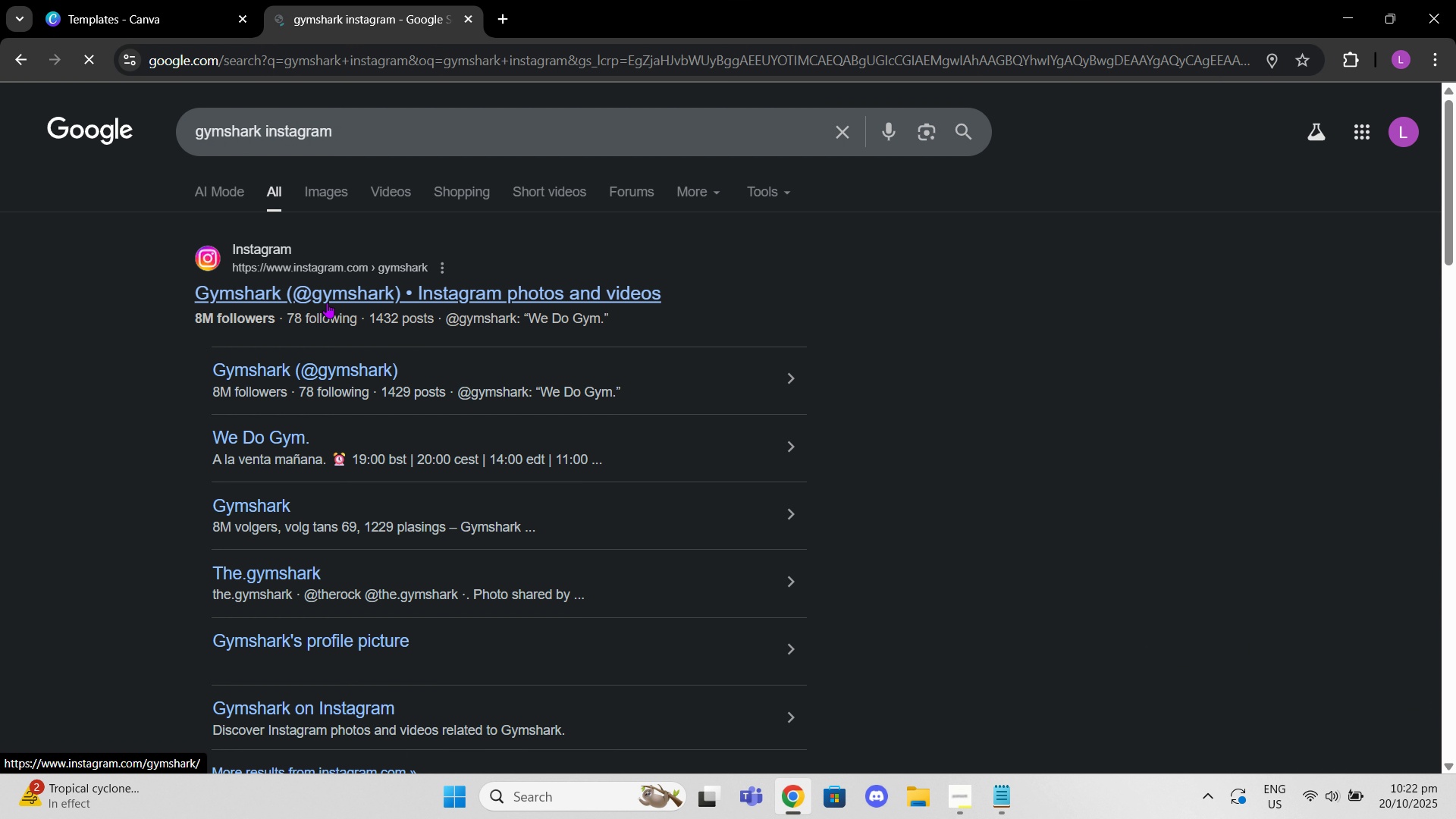 
left_click([327, 303])
 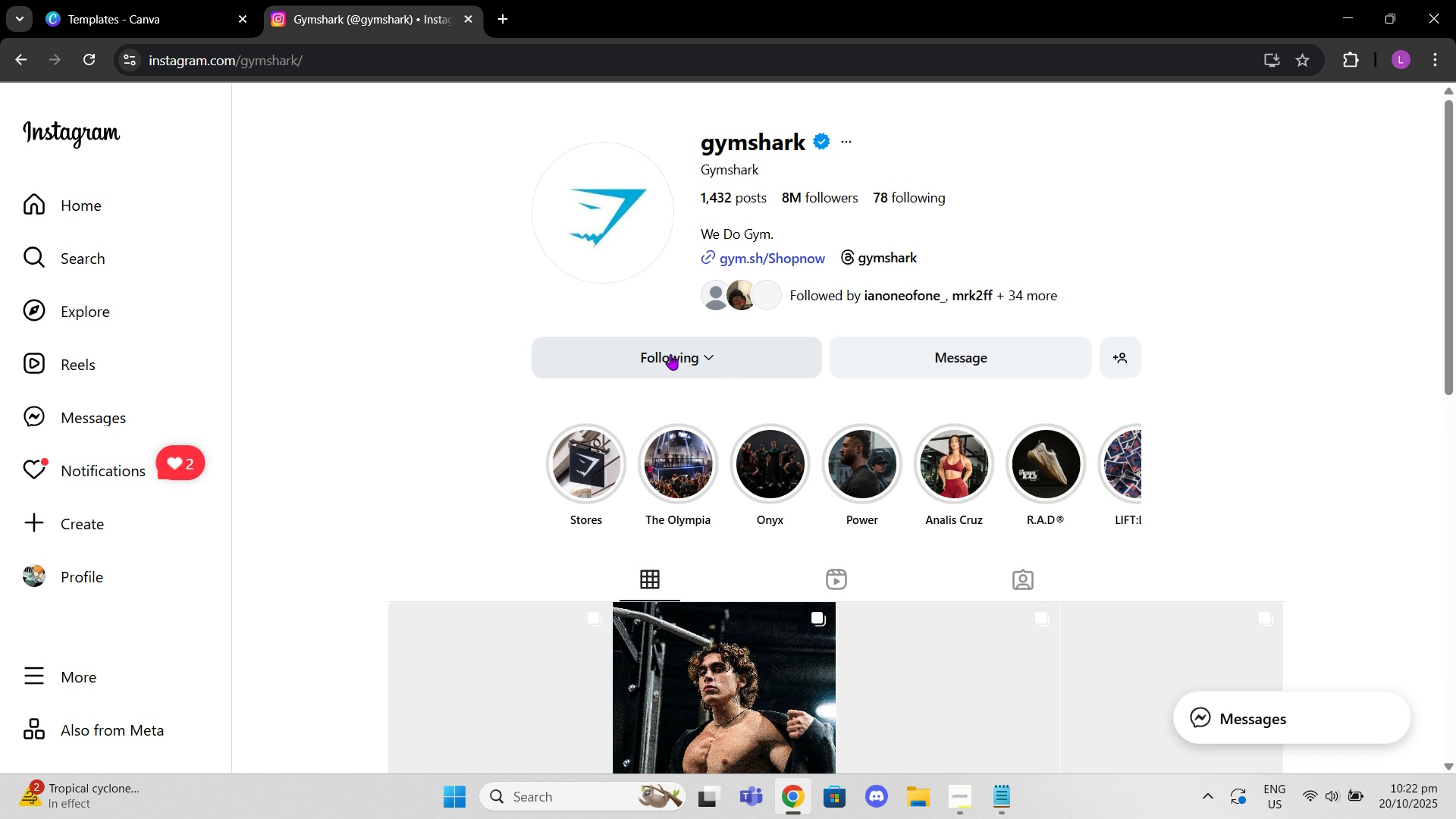 
scroll: coordinate [748, 396], scroll_direction: down, amount: 14.0
 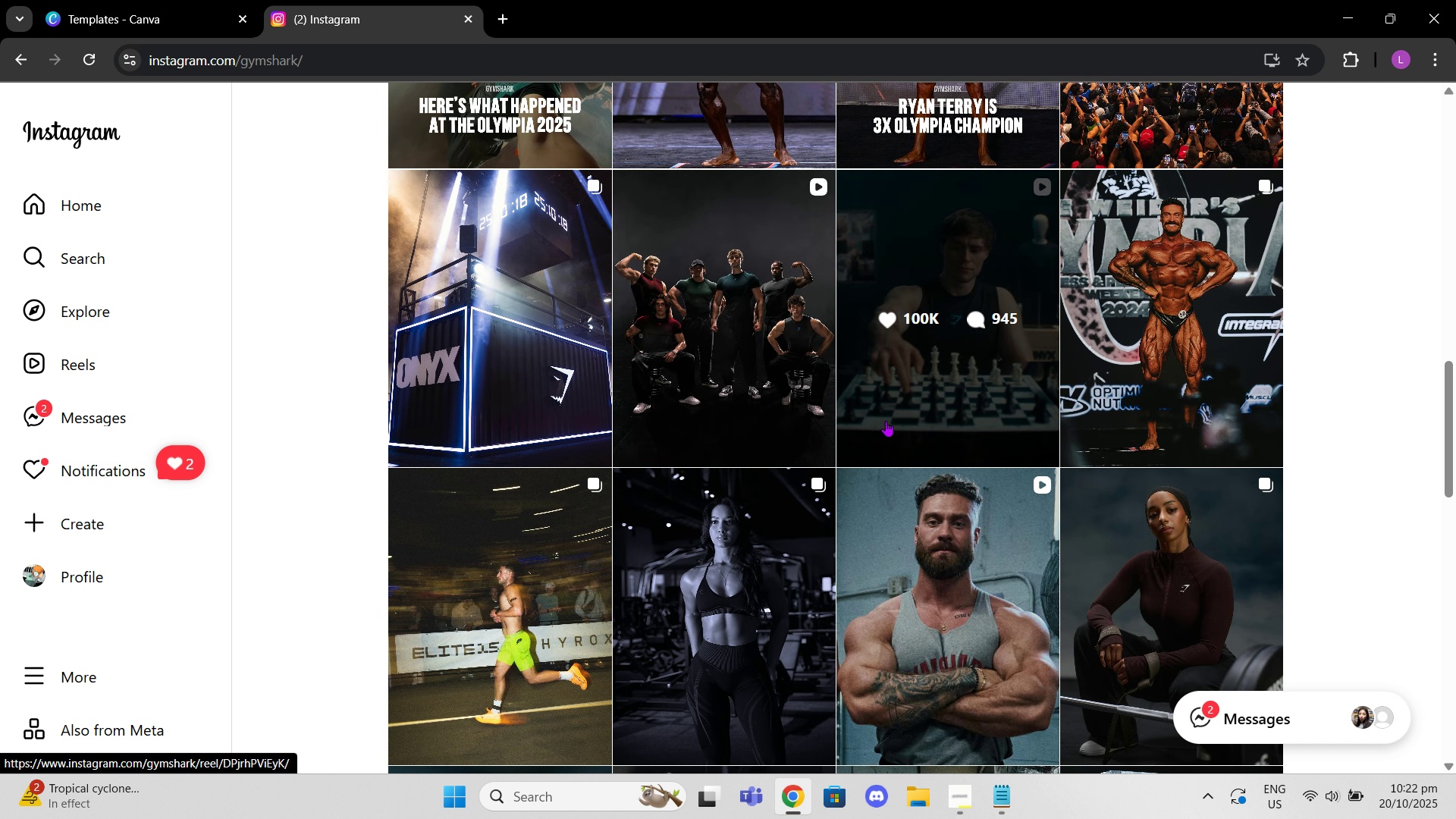 
scroll: coordinate [1011, 381], scroll_direction: down, amount: 10.0
 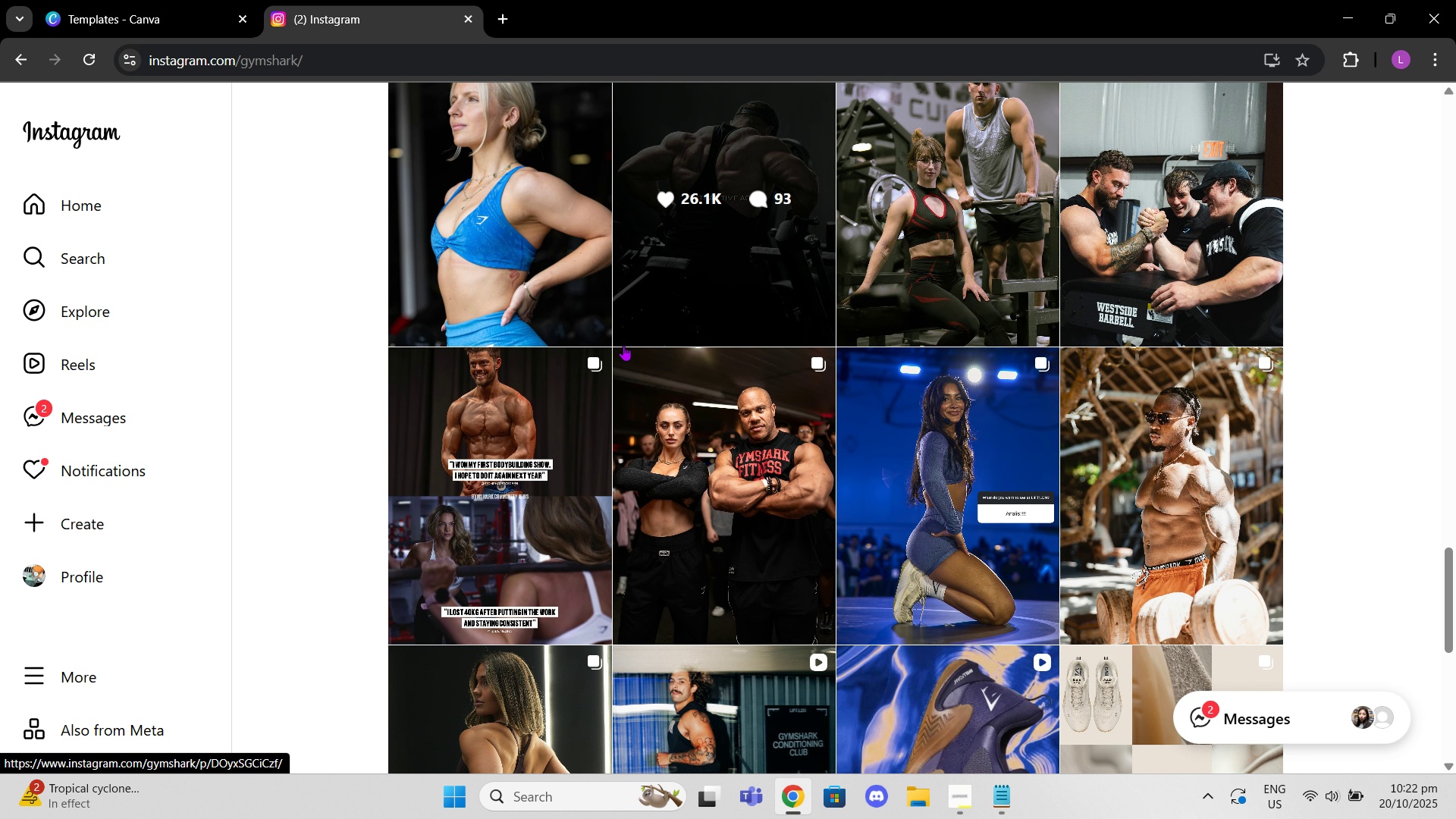 
scroll: coordinate [749, 382], scroll_direction: down, amount: 15.0
 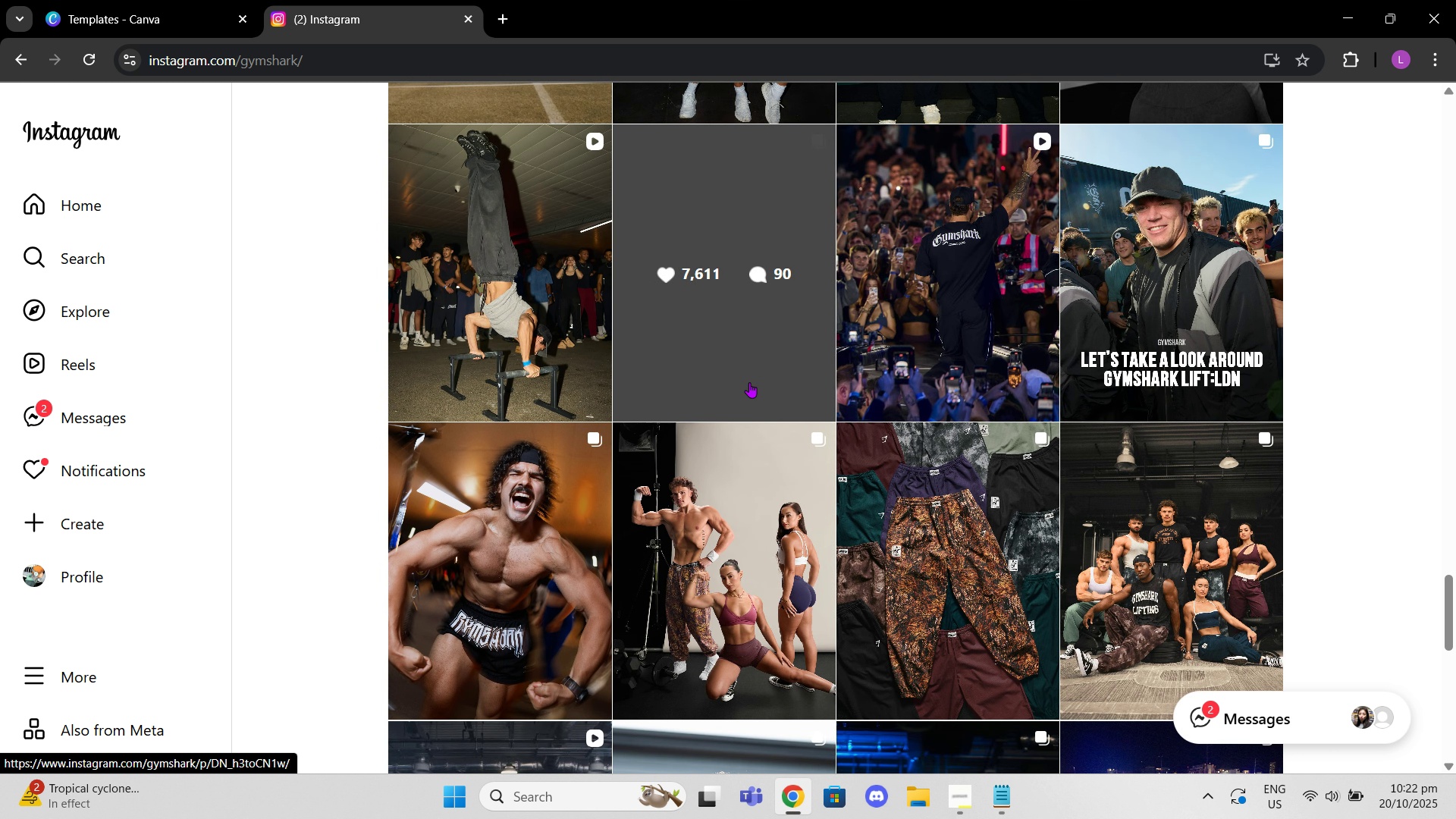 
scroll: coordinate [752, 389], scroll_direction: up, amount: 16.0
 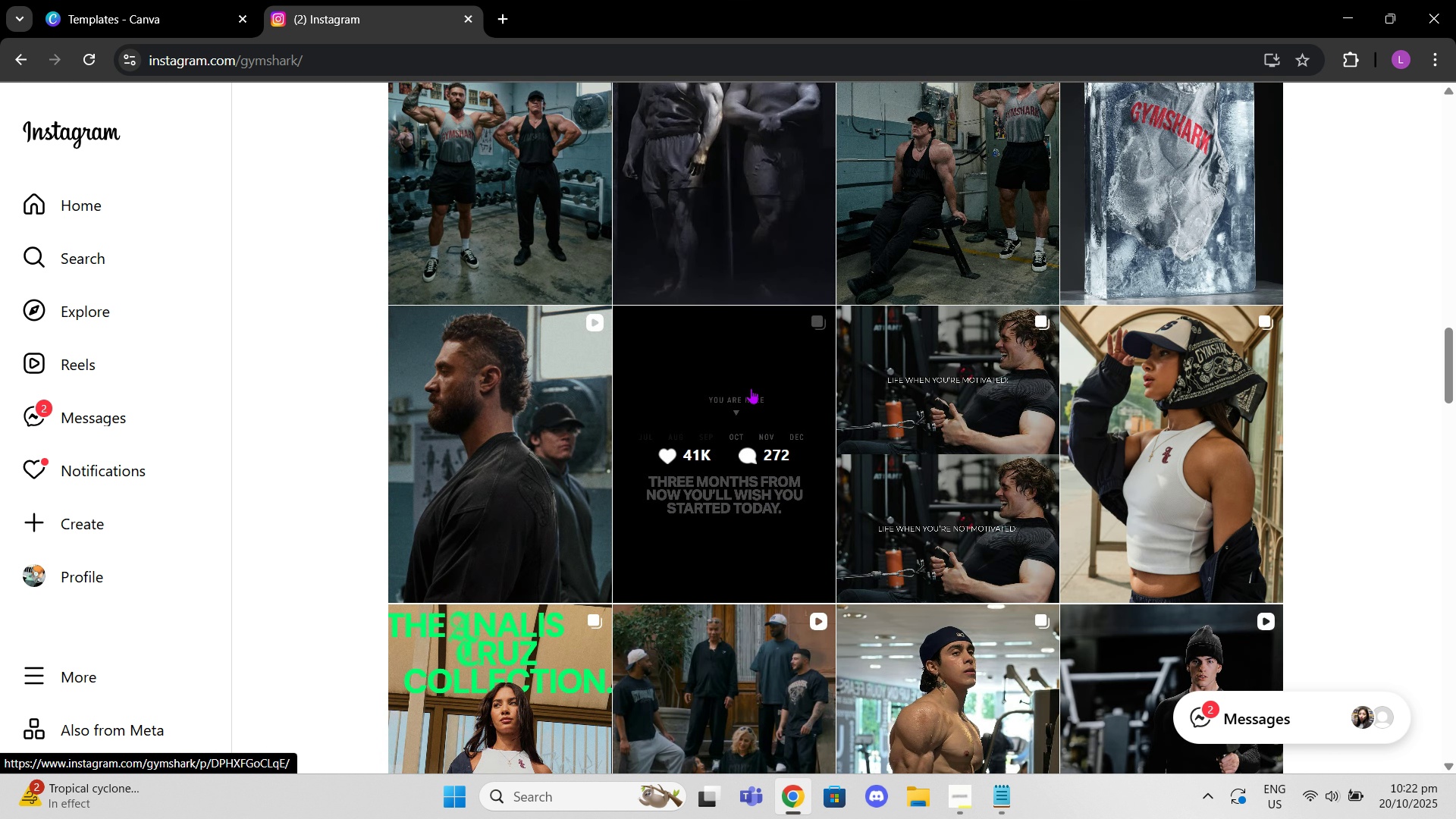 
left_click([751, 388])
 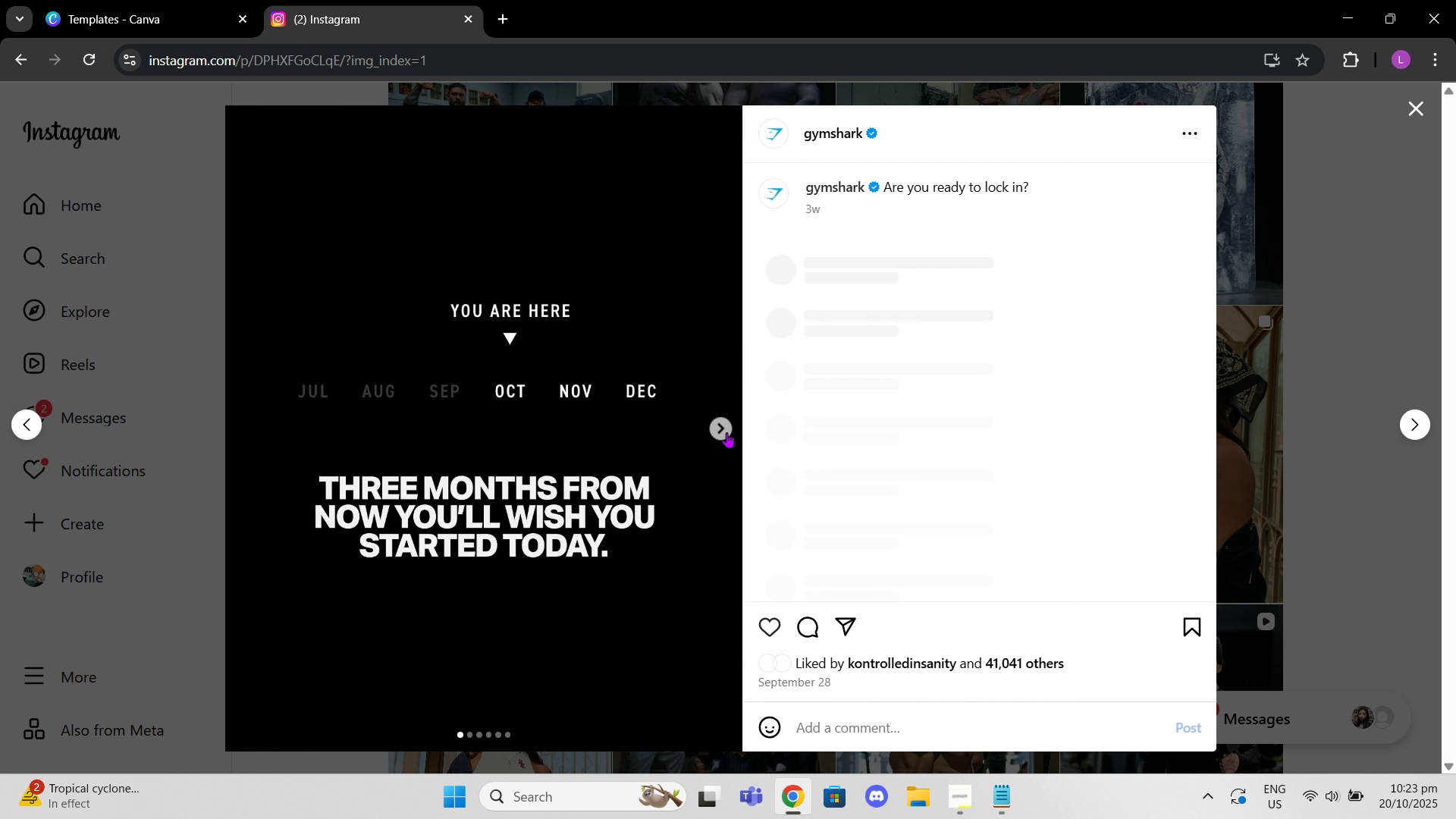 
left_click([726, 432])
 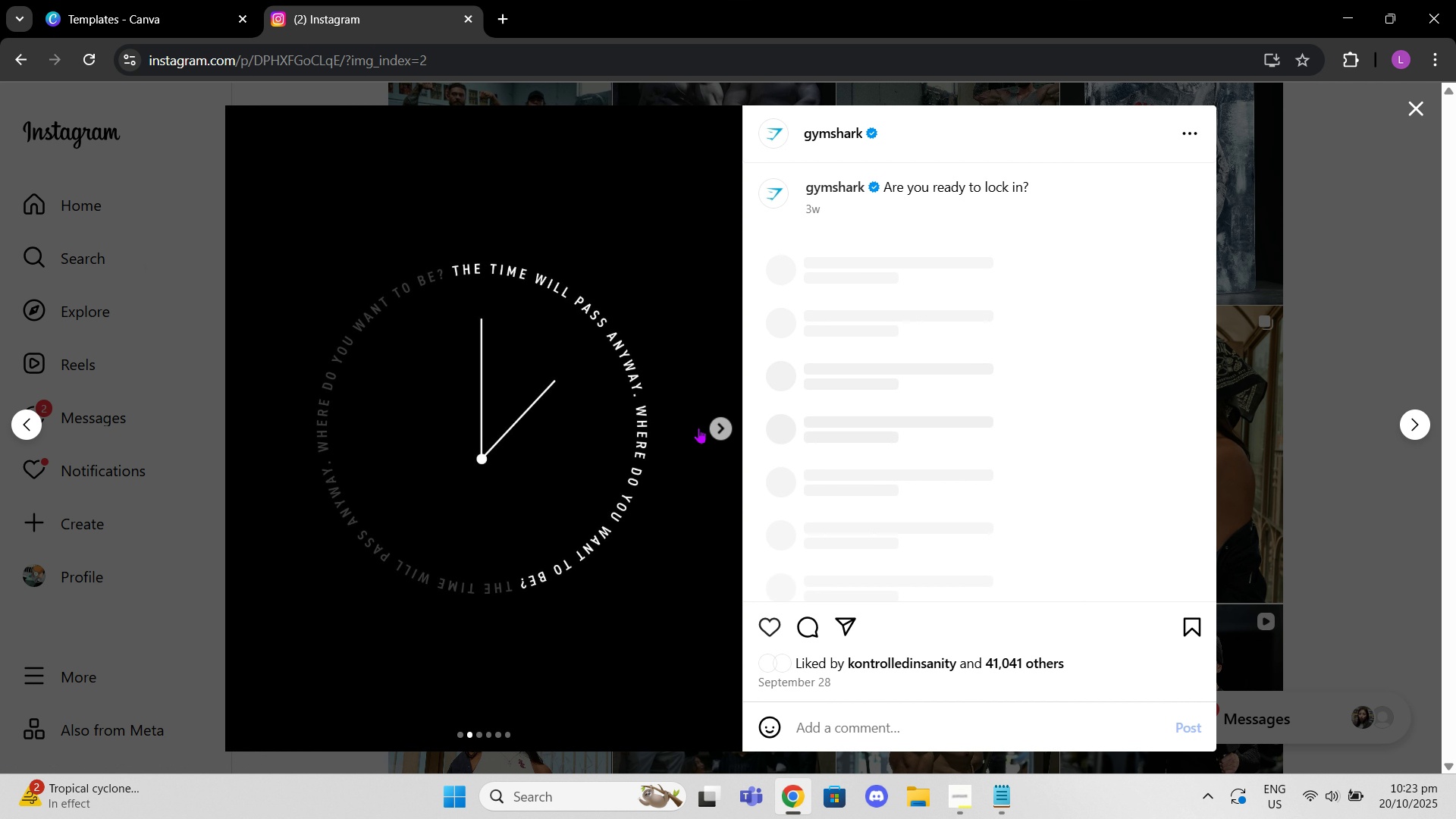 
mouse_move([713, 424])
 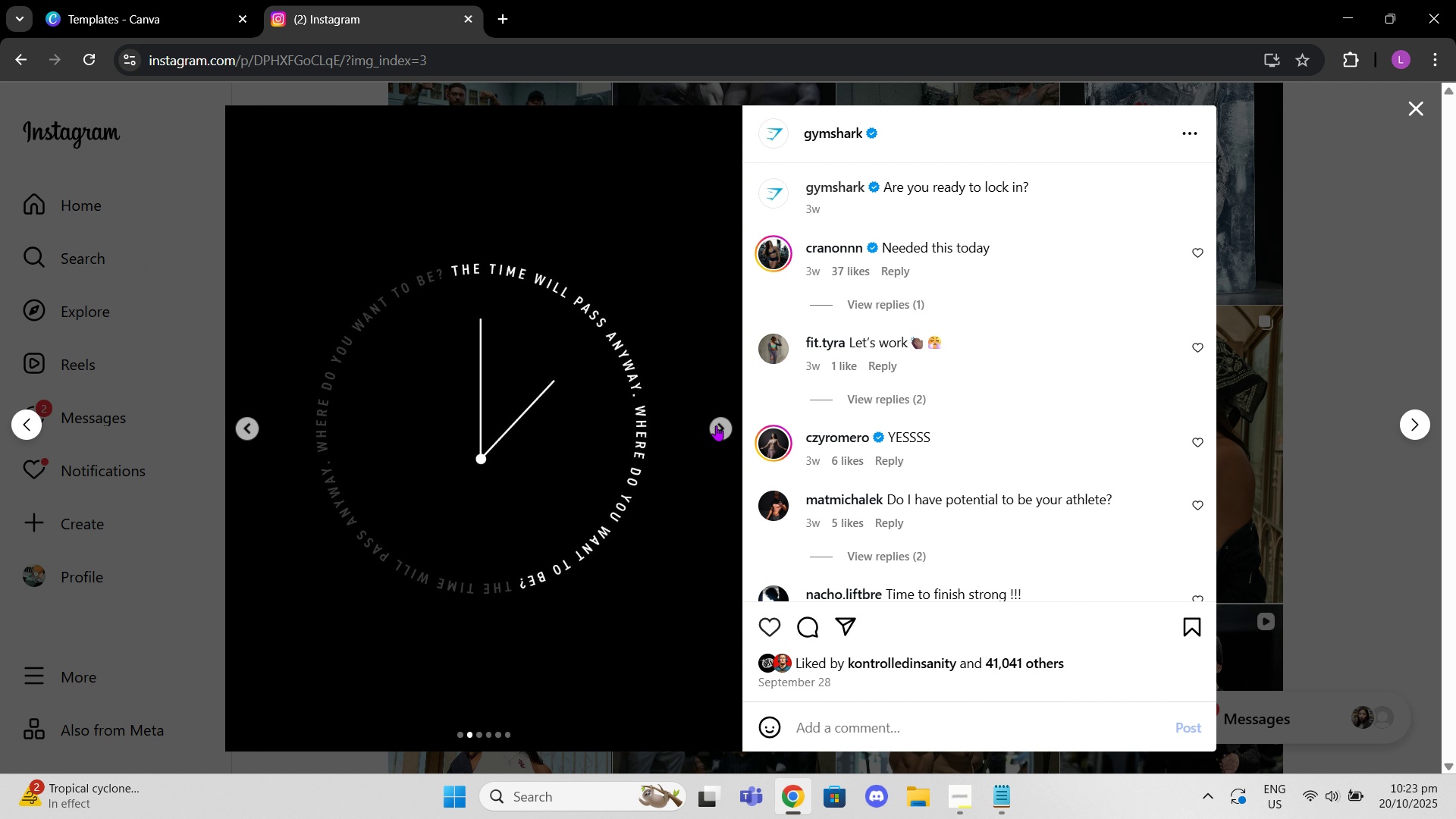 
left_click([716, 425])
 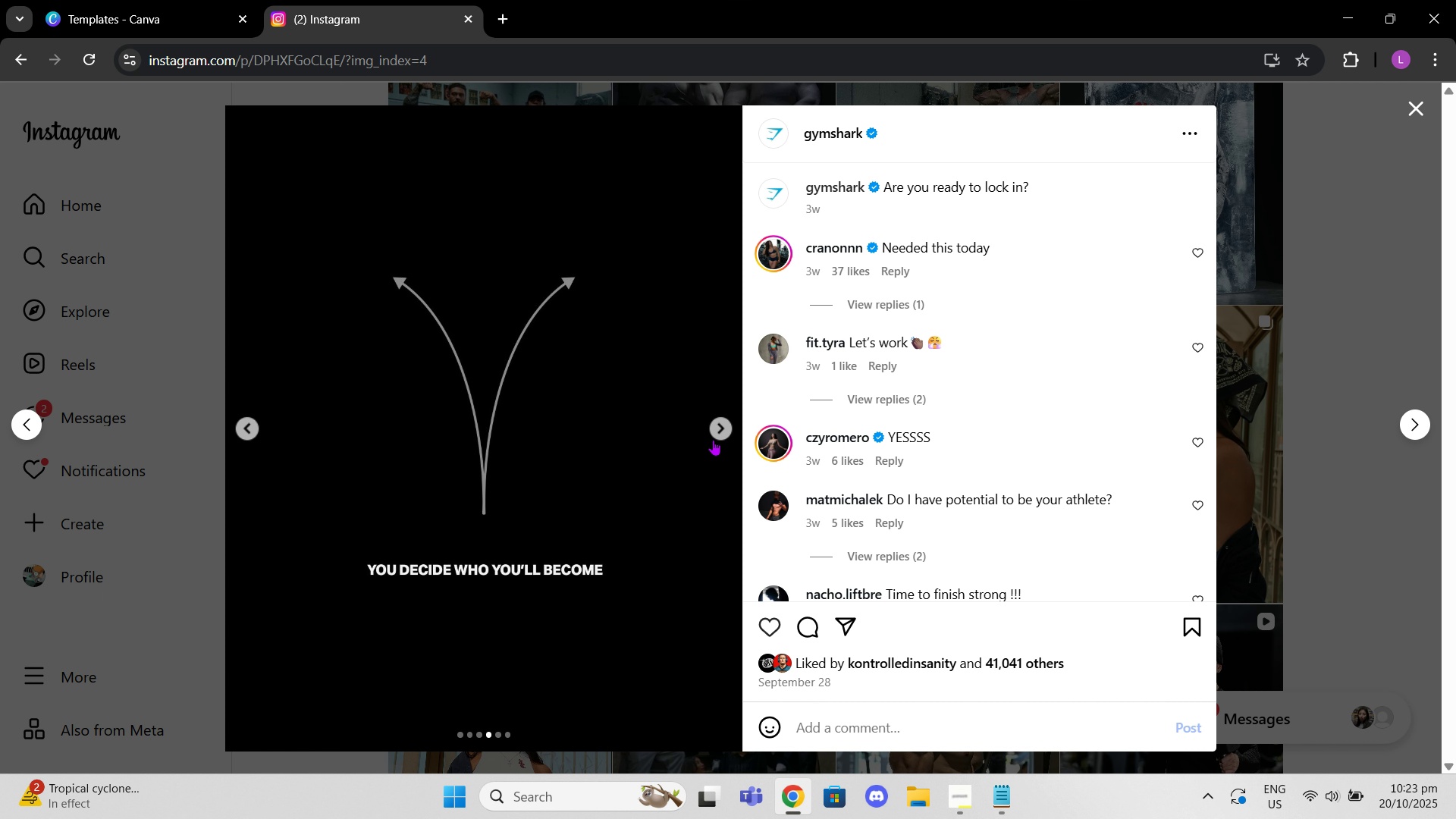 
left_click([713, 440])
 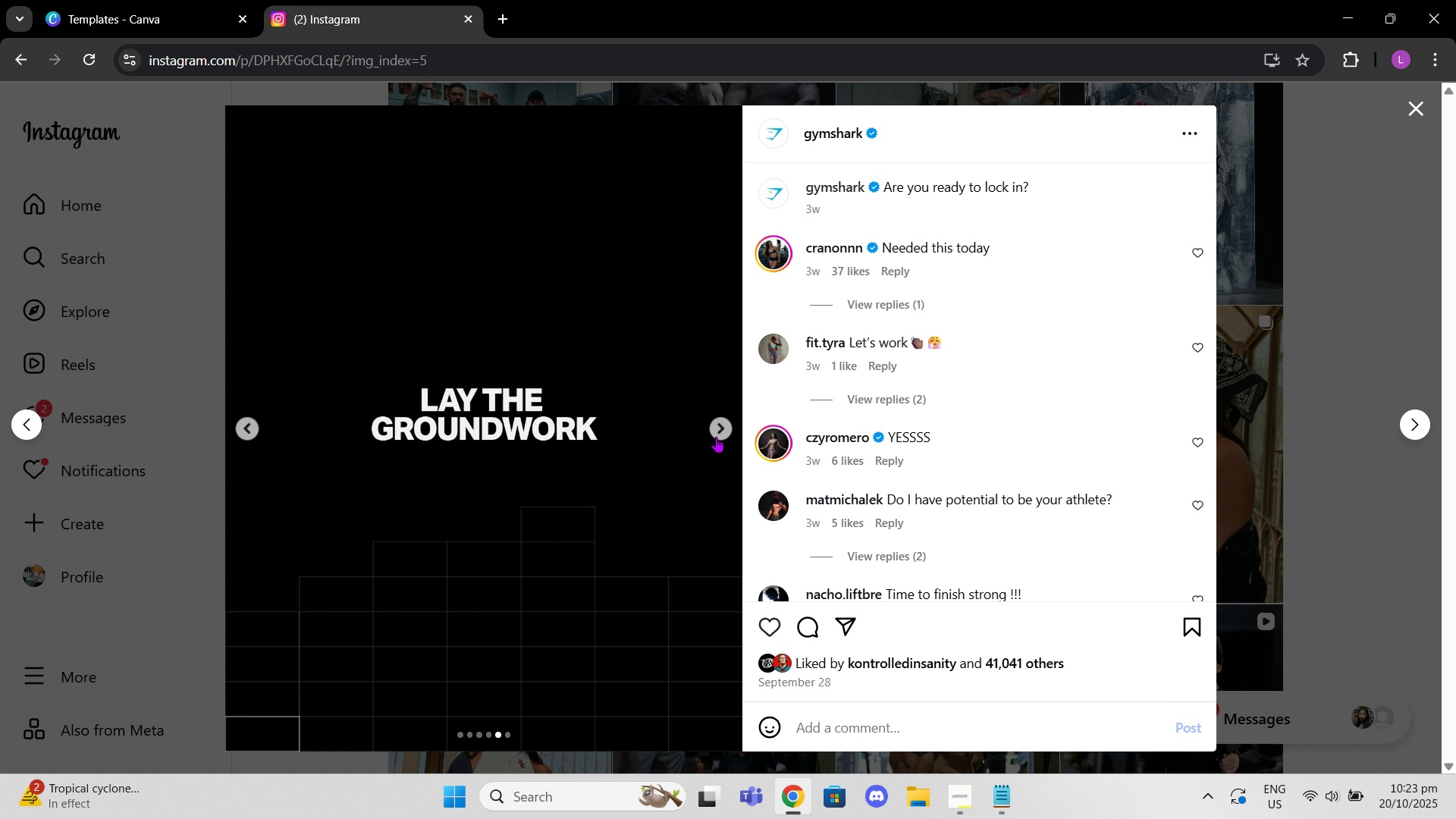 
left_click([717, 436])
 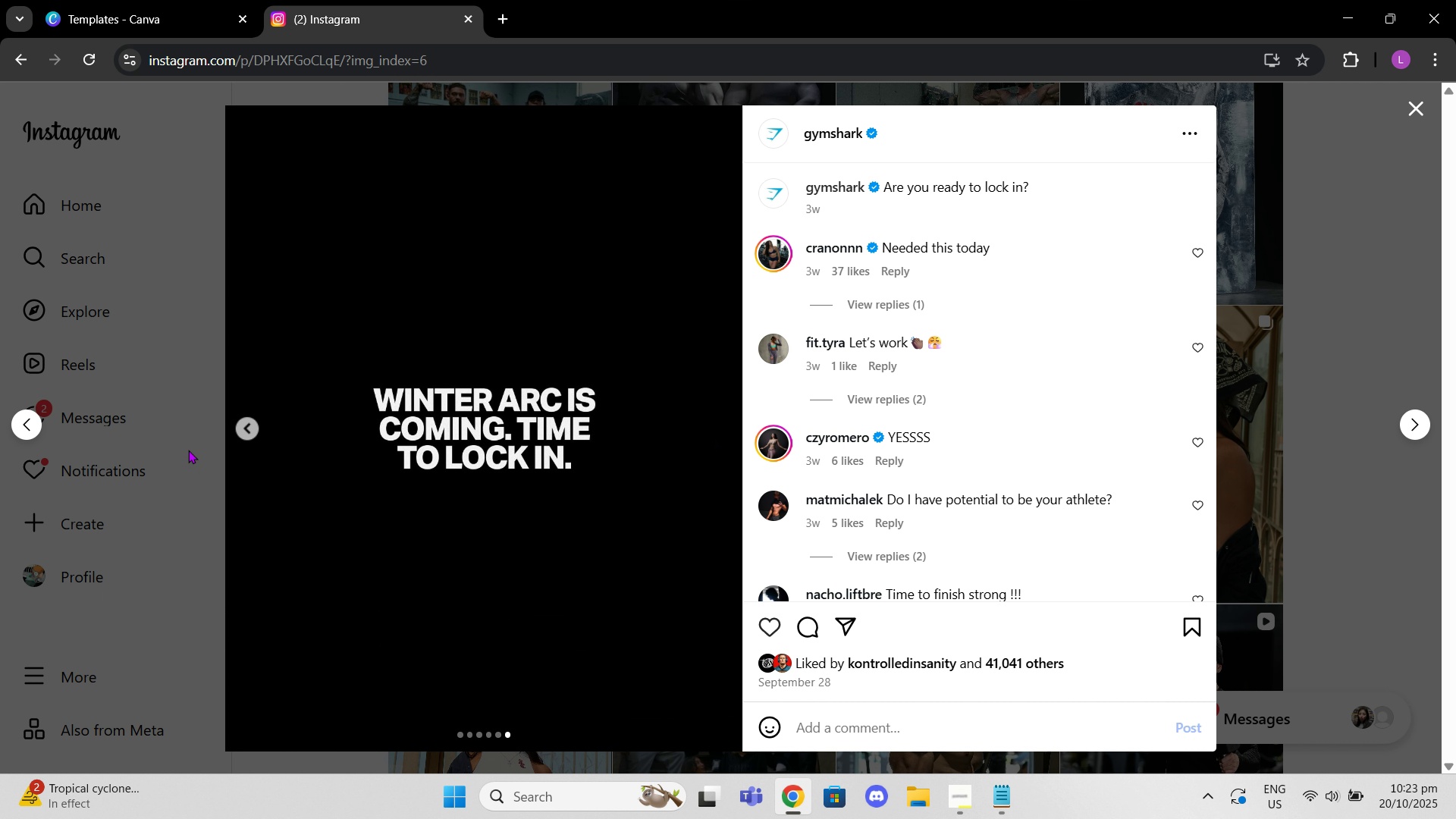 
left_click([236, 435])
 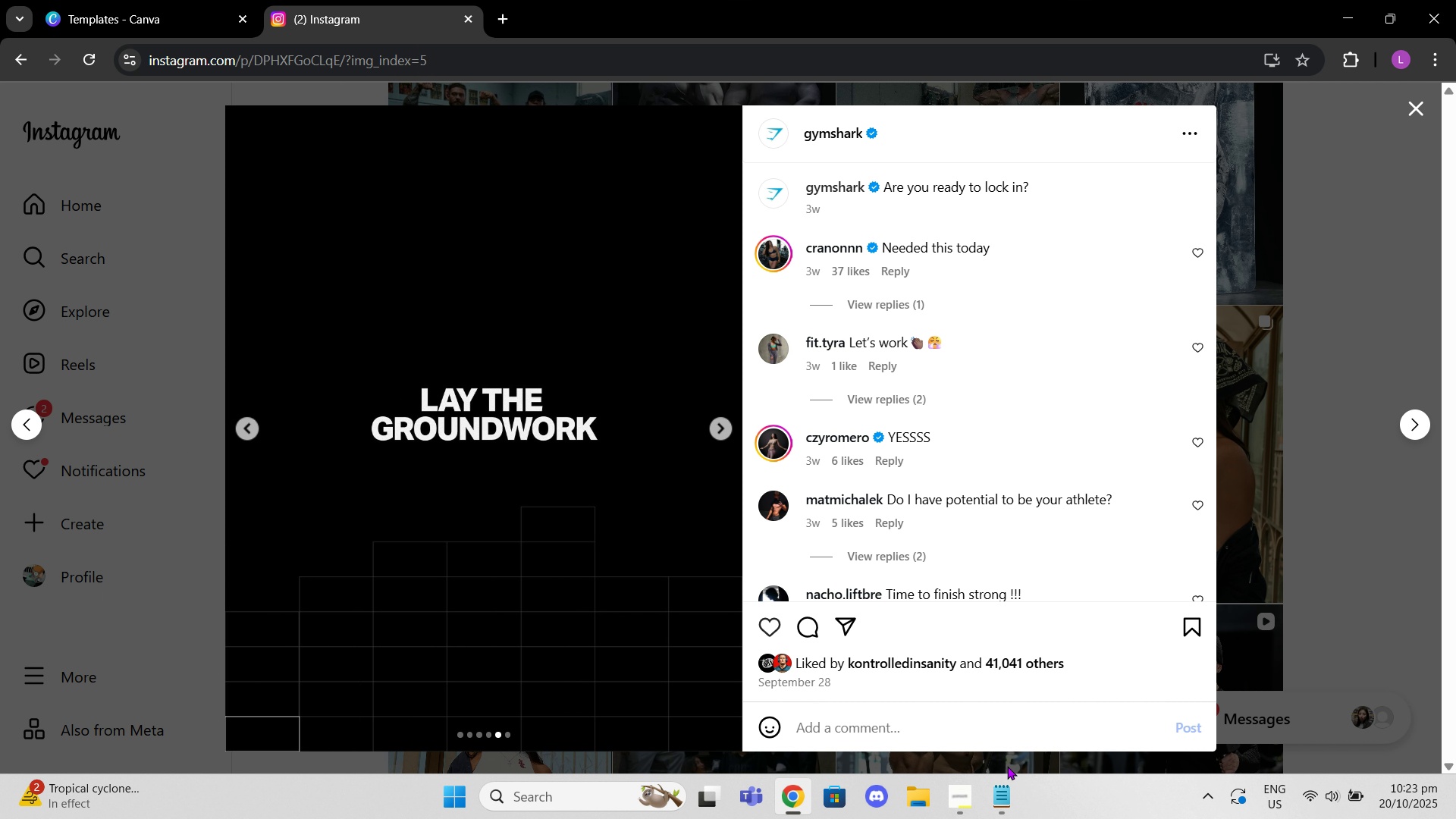 
left_click([1015, 814])
 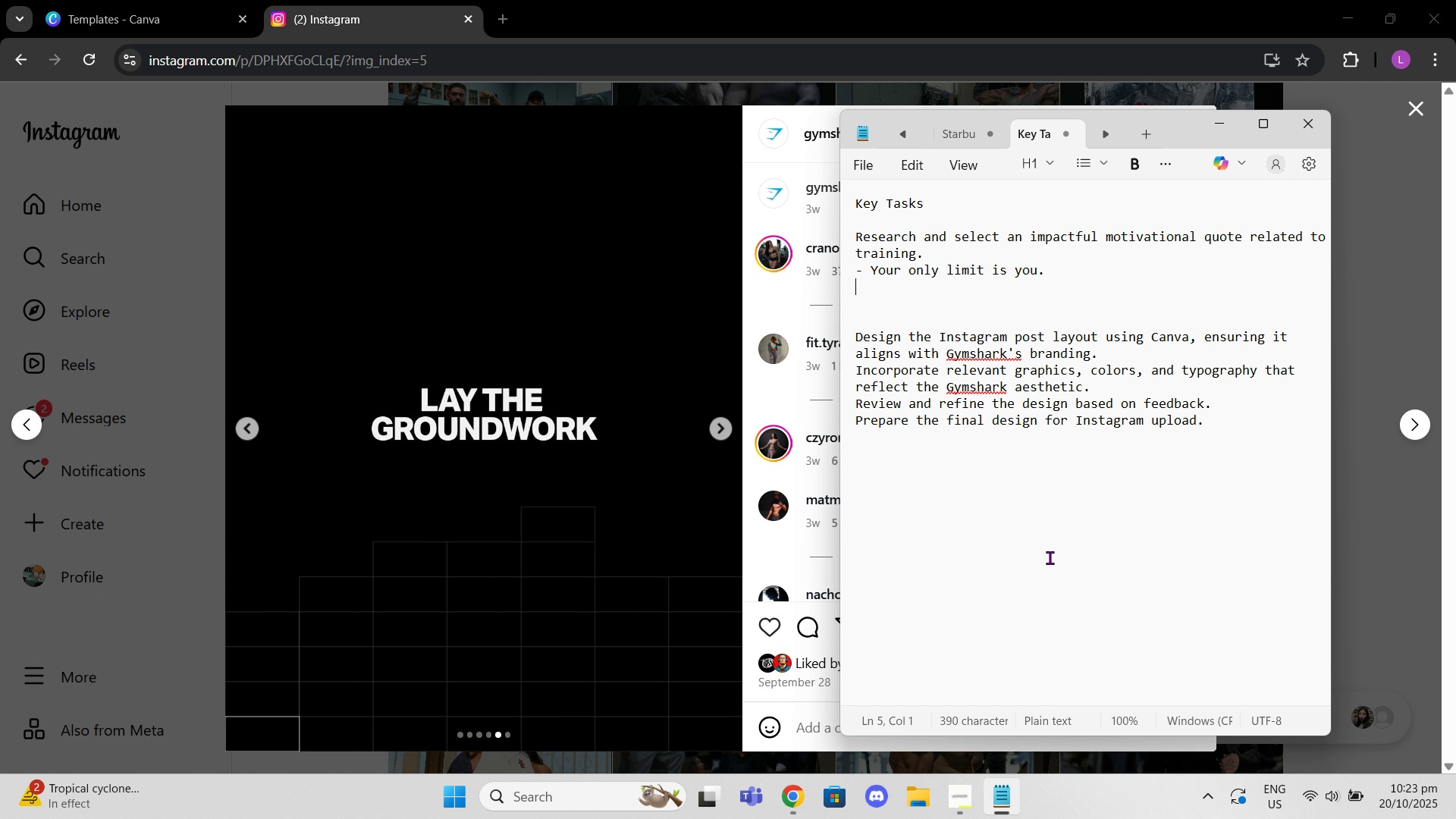 
type(- Lay the gorunf)
key(Backspace)
key(Backspace)
key(Backspace)
key(Backspace)
key(Backspace)
type(roundwork)
 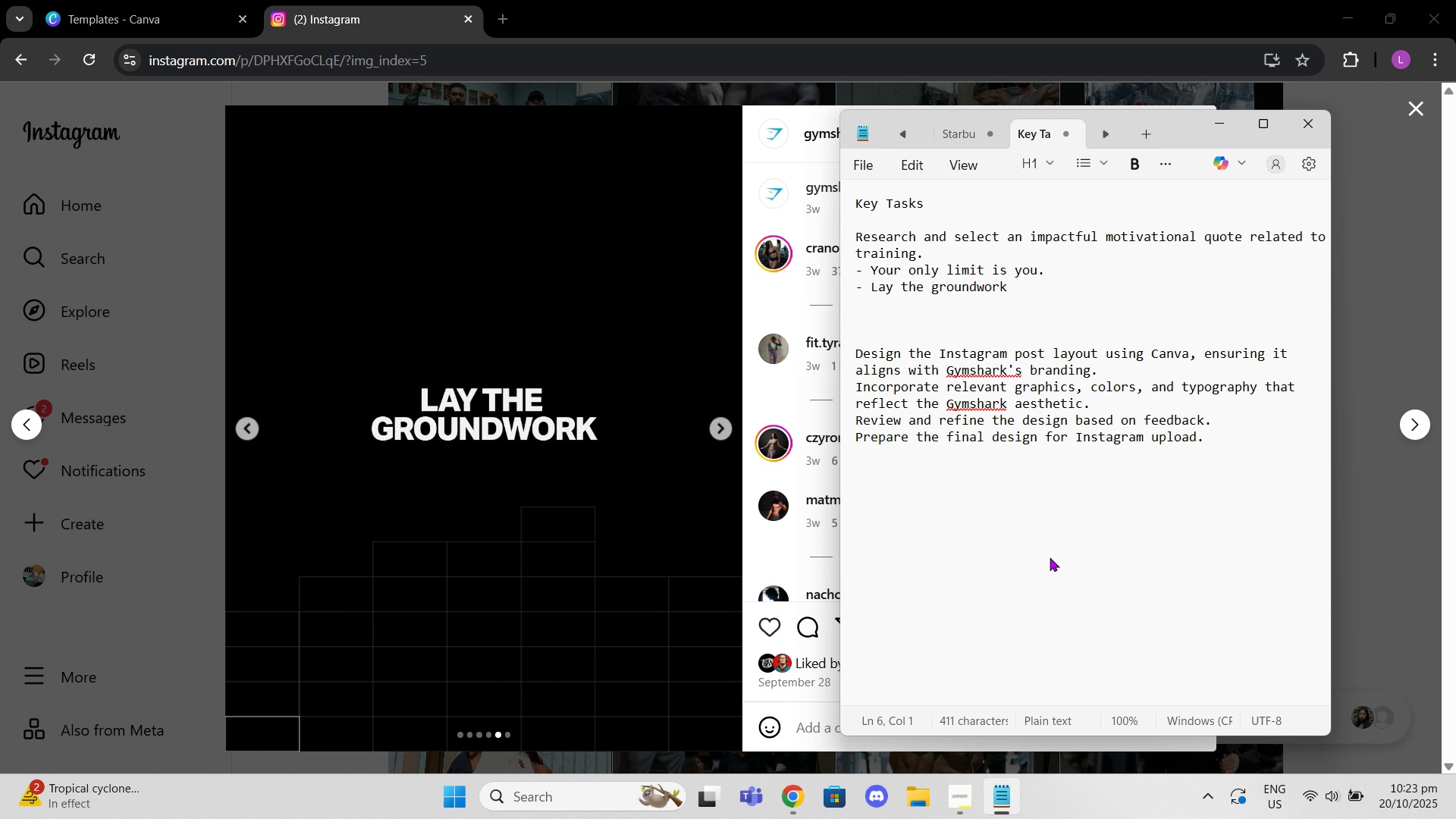 
 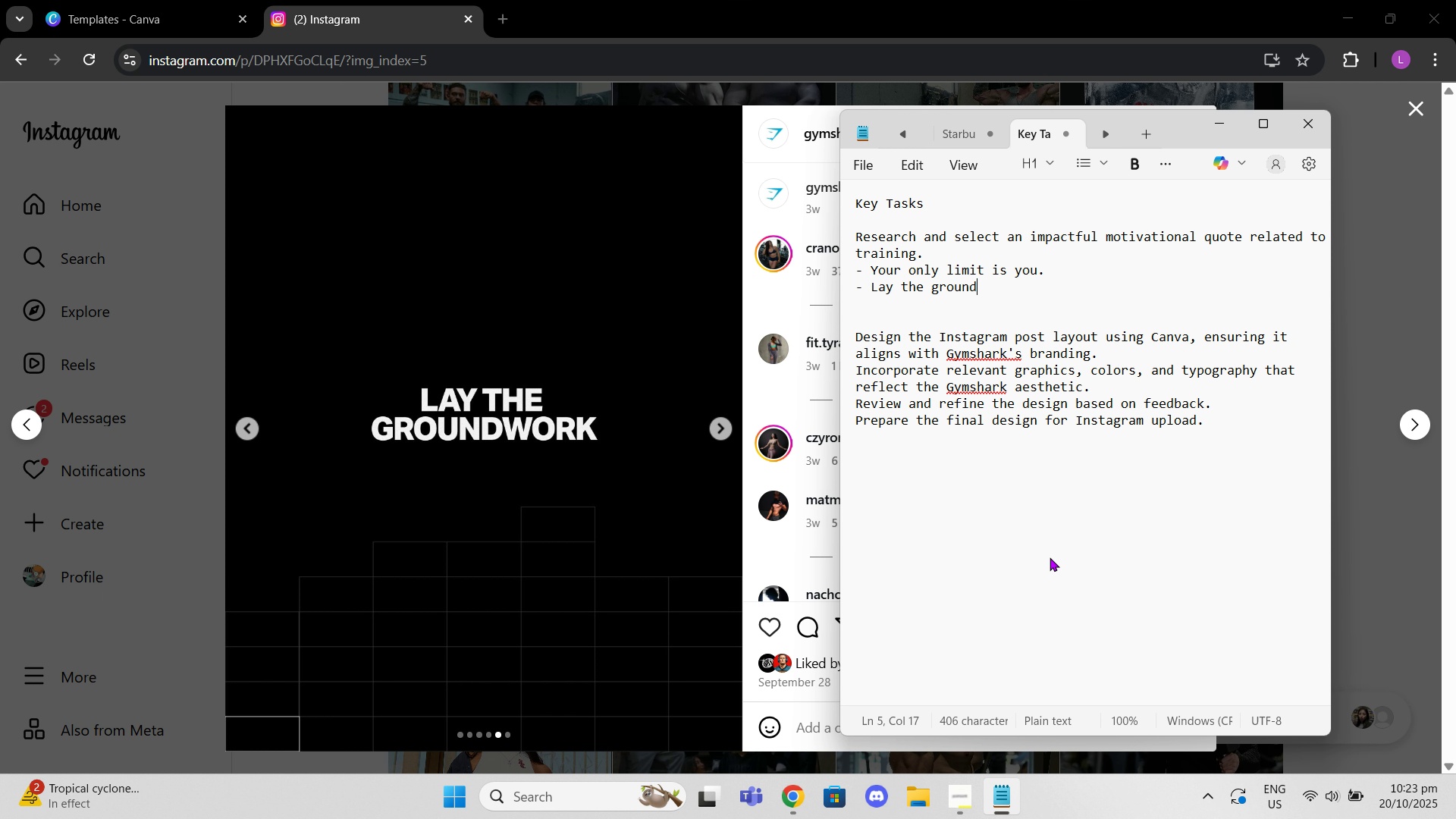 
key(Enter)
 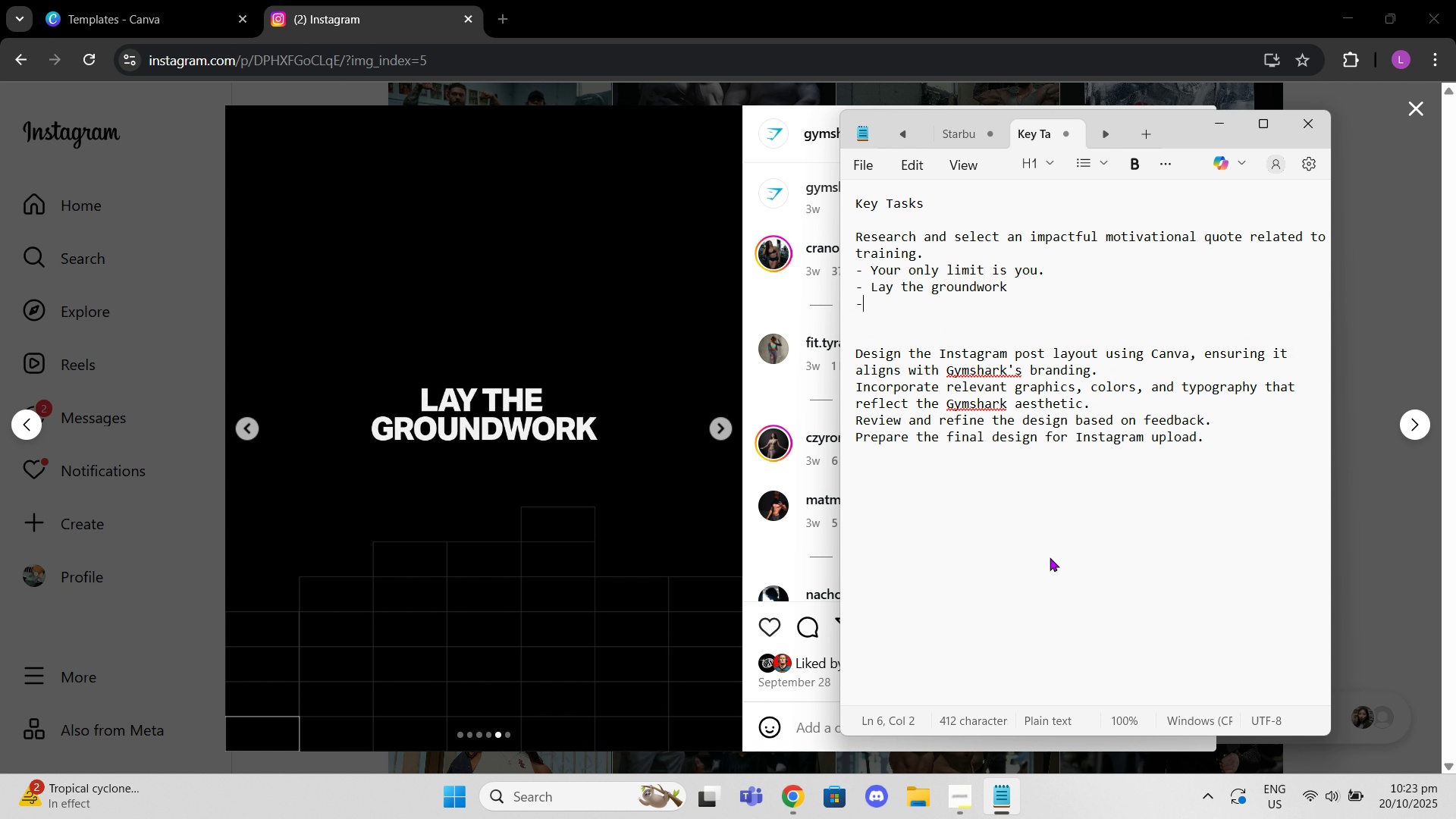 
key(Minus)
 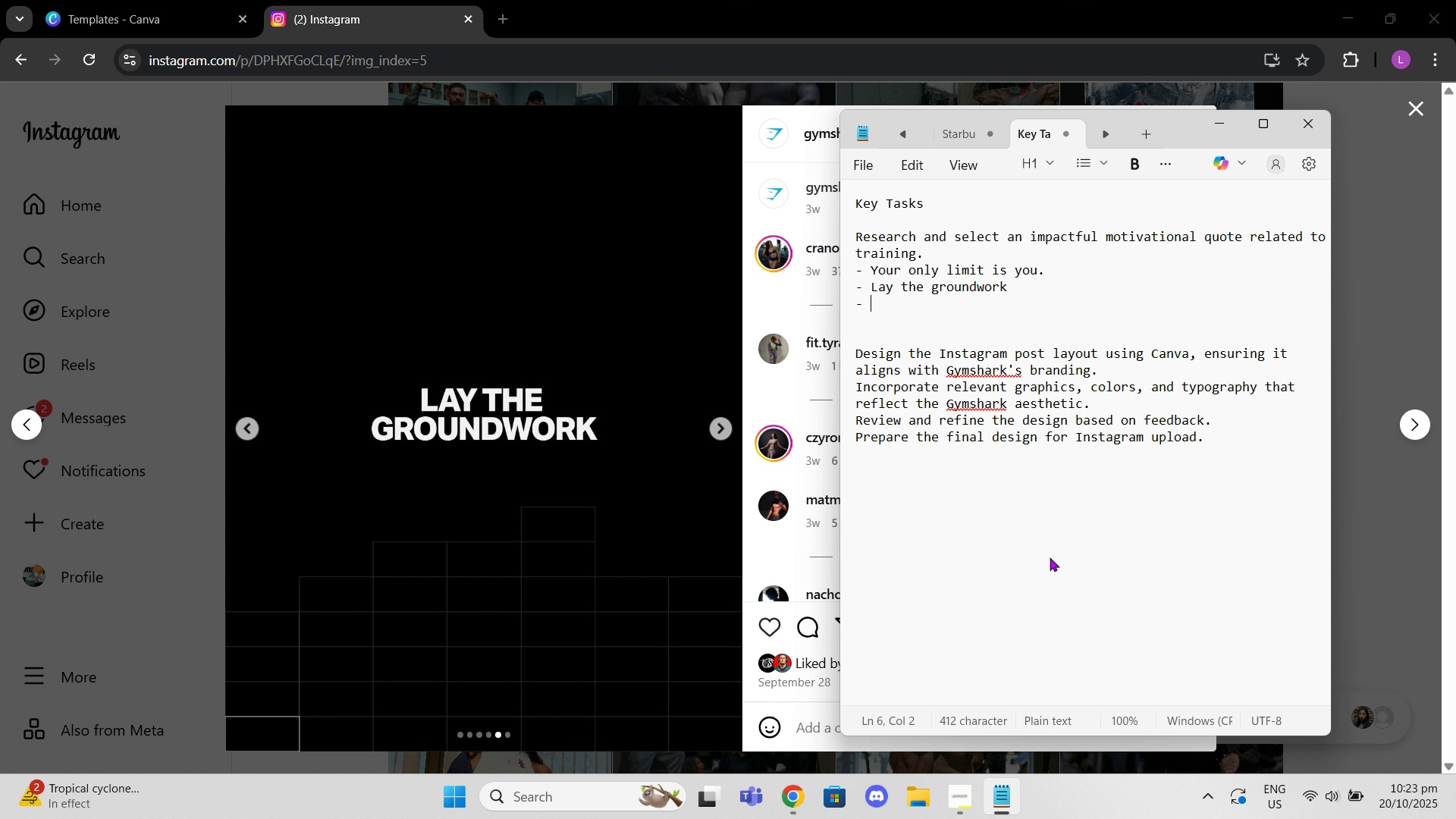 
key(Space)
 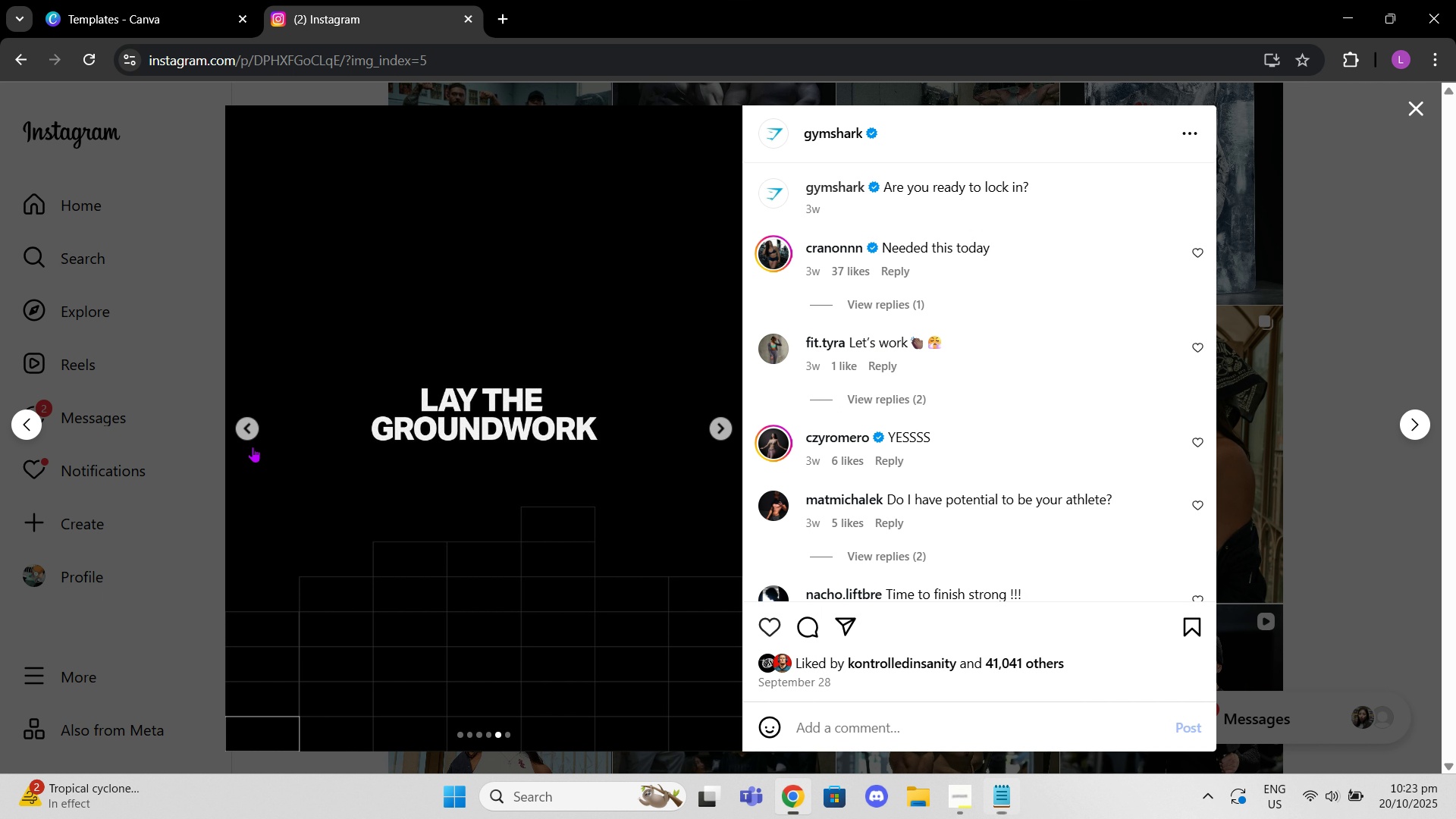 
double_click([242, 437])
 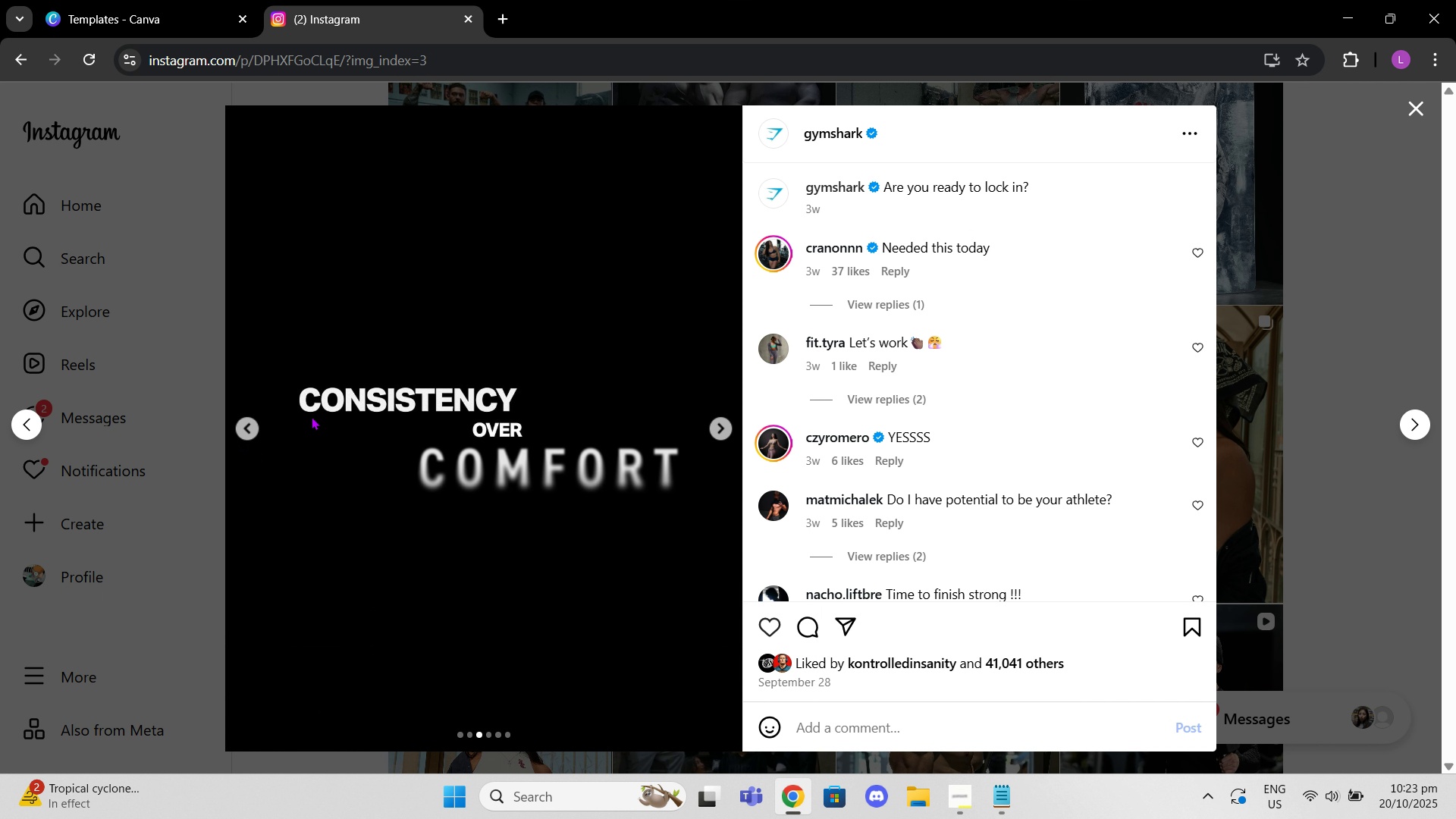 
left_click([248, 425])
 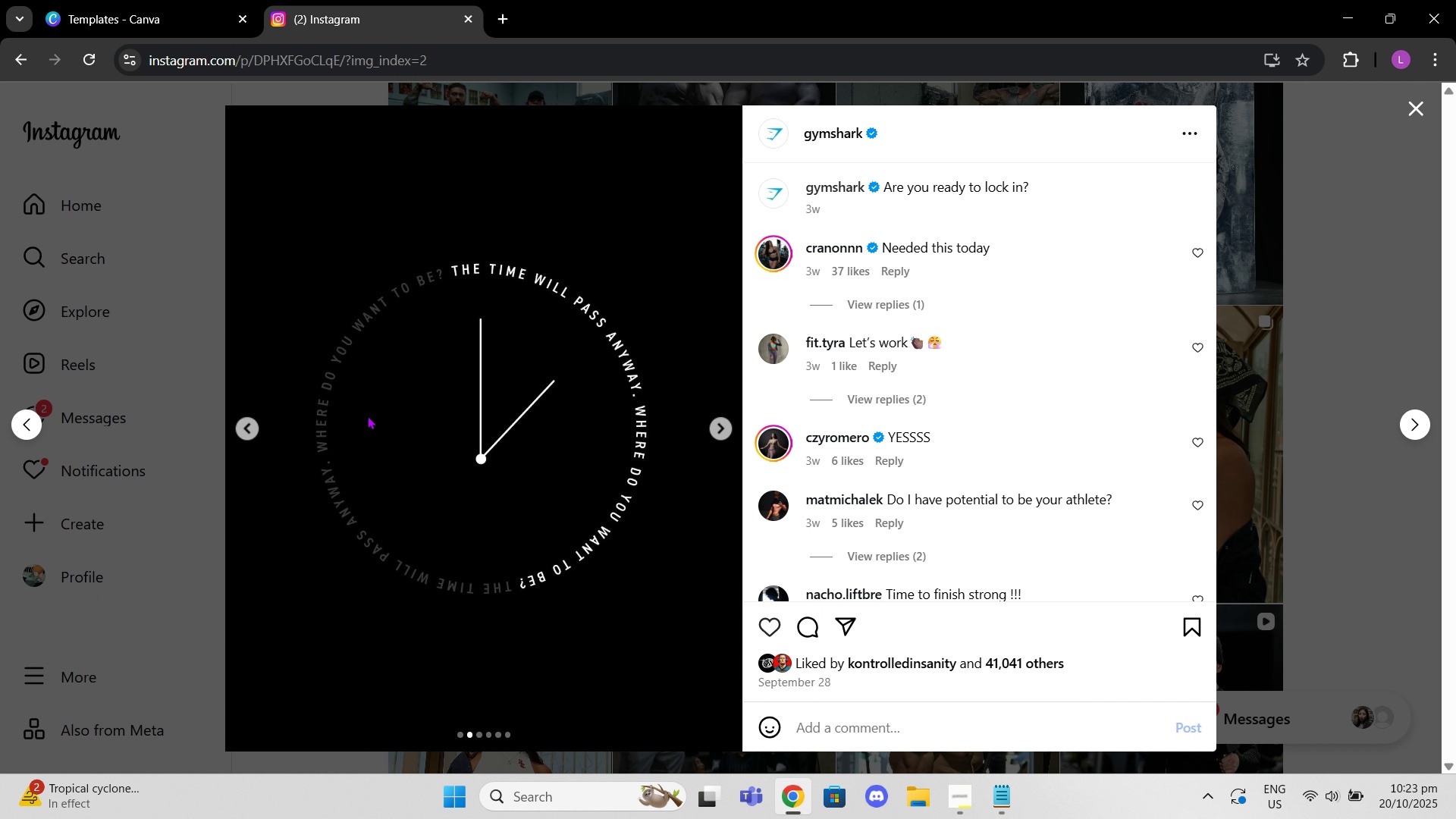 
left_click([245, 424])
 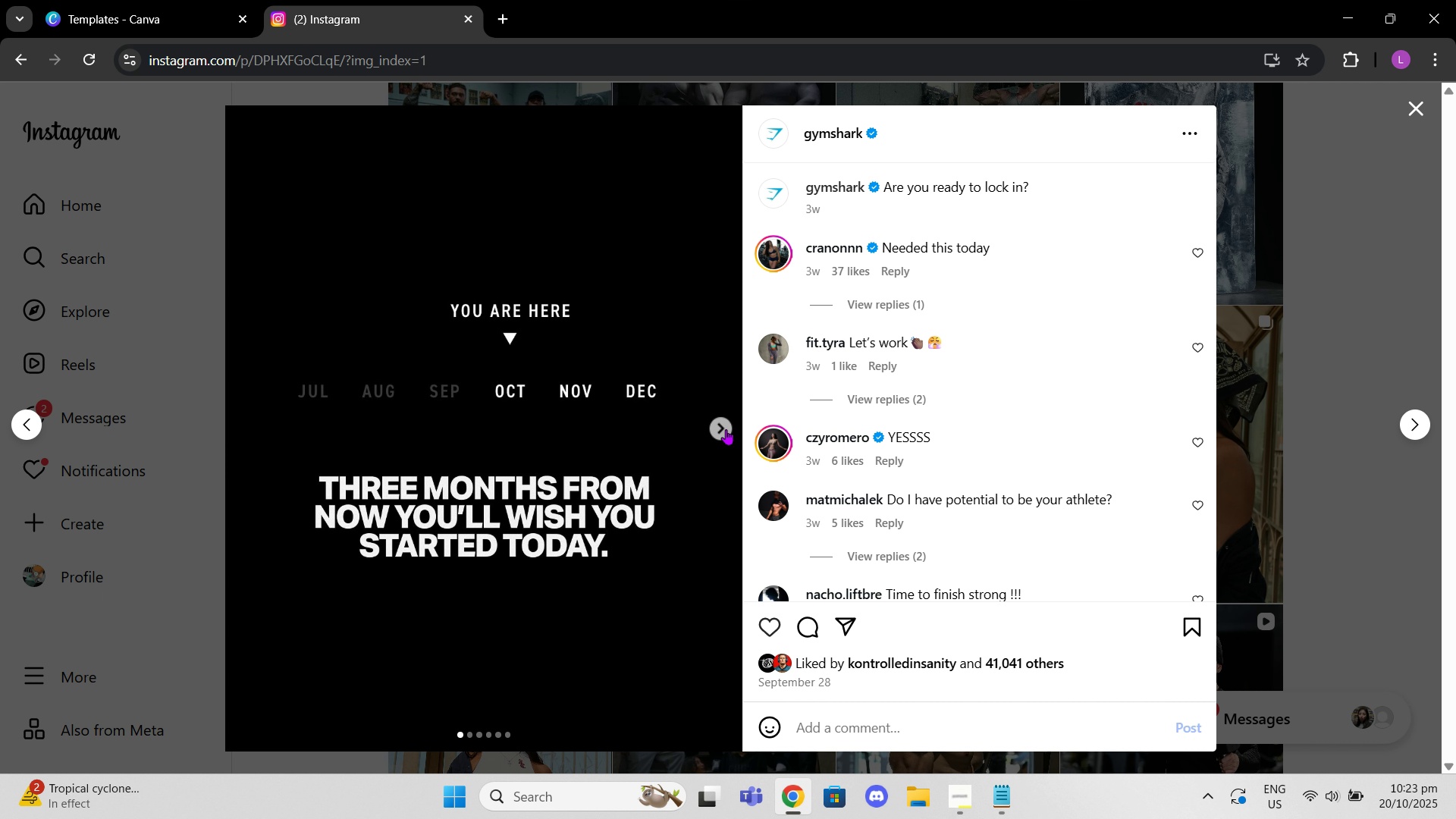 
double_click([726, 429])
 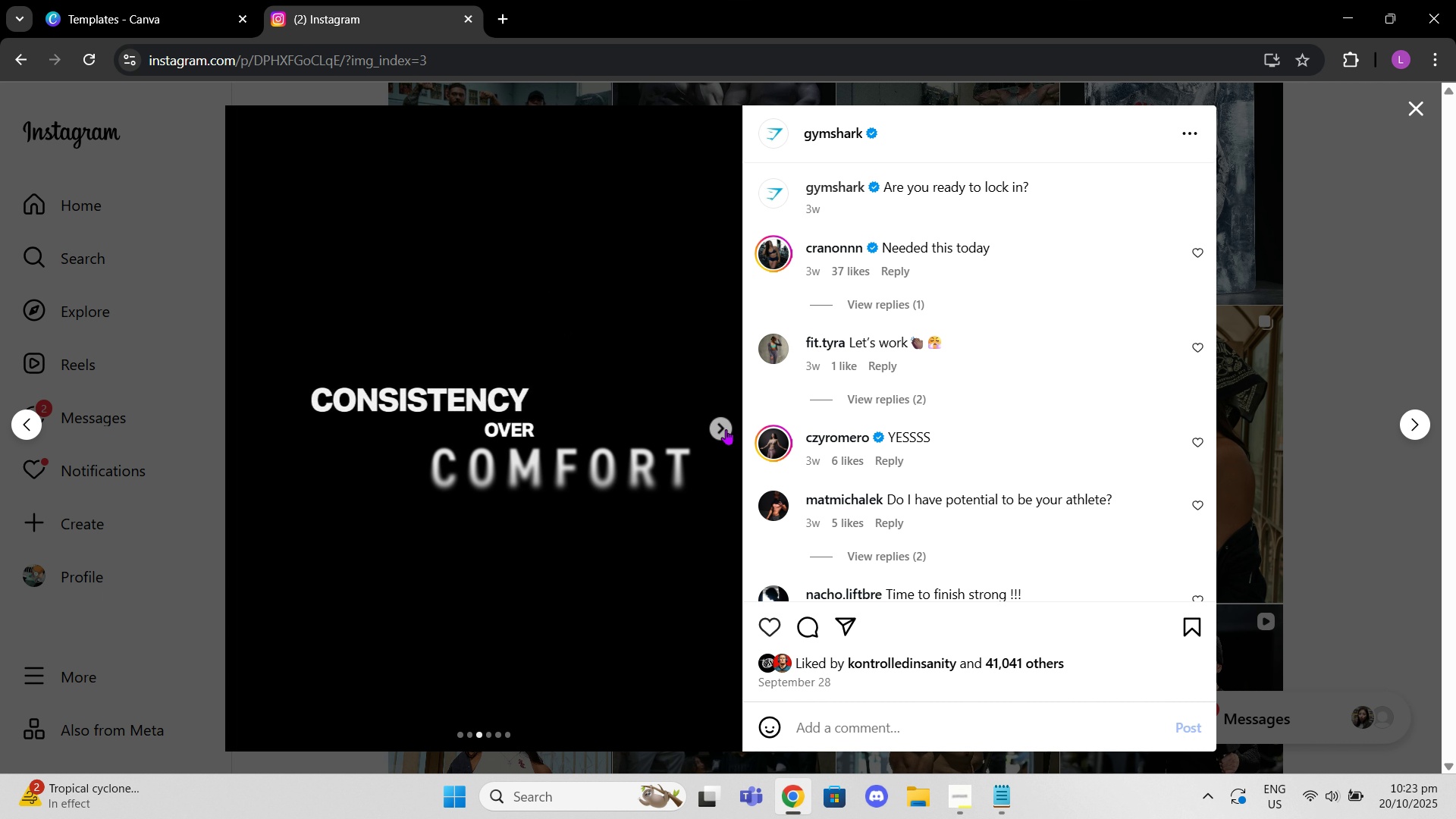 
triple_click([726, 429])
 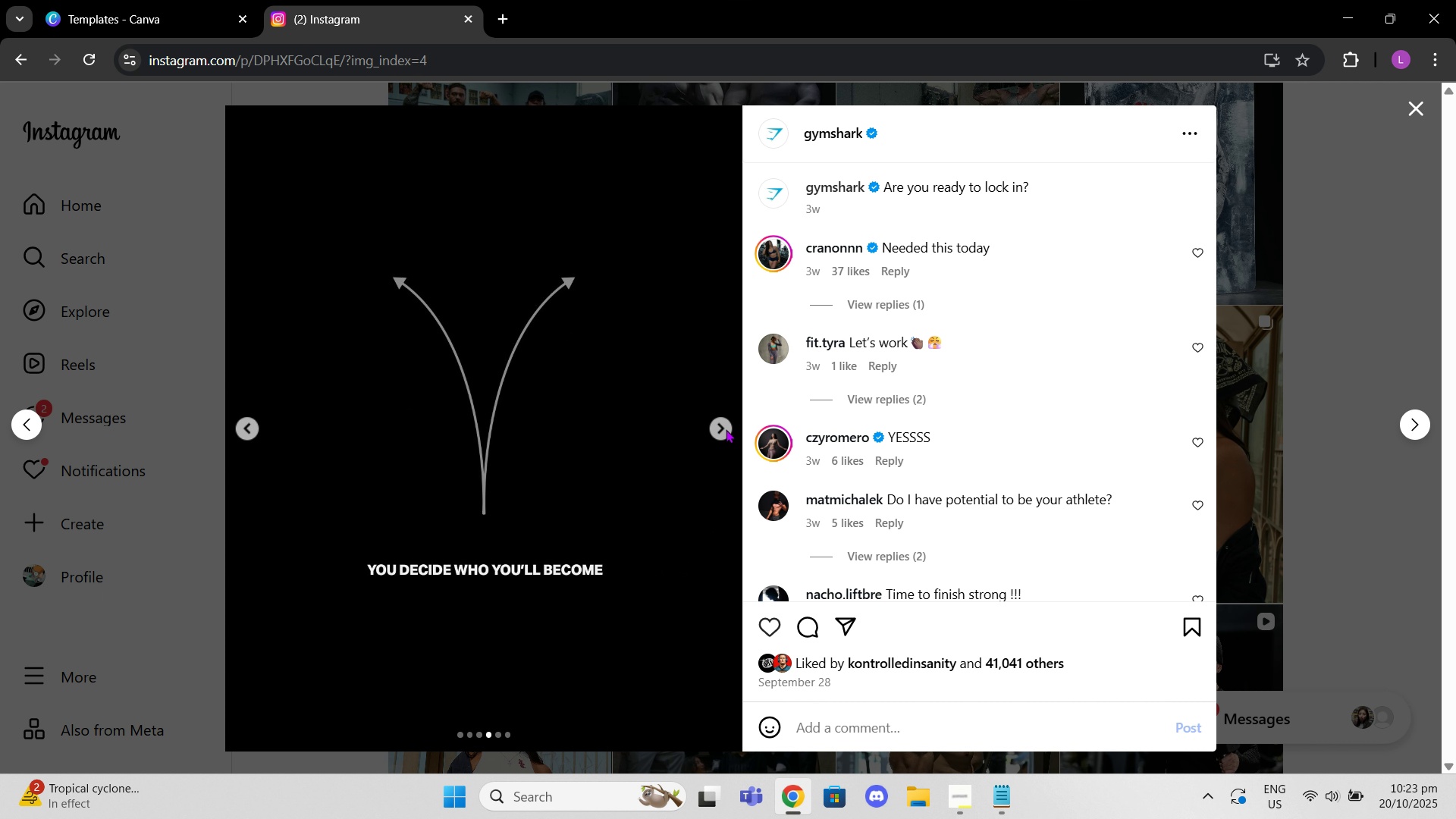 
left_click([726, 429])
 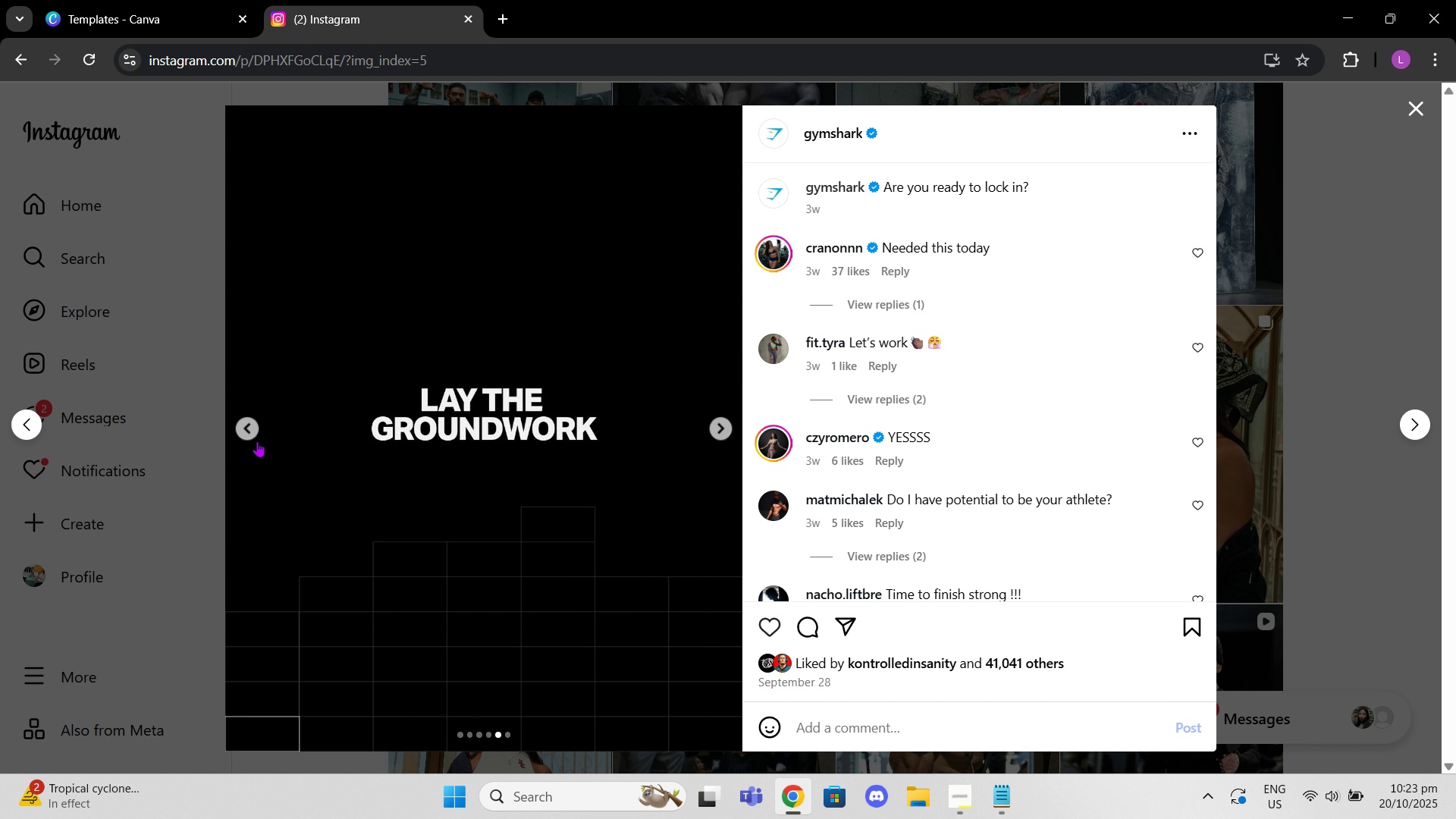 
left_click([249, 435])
 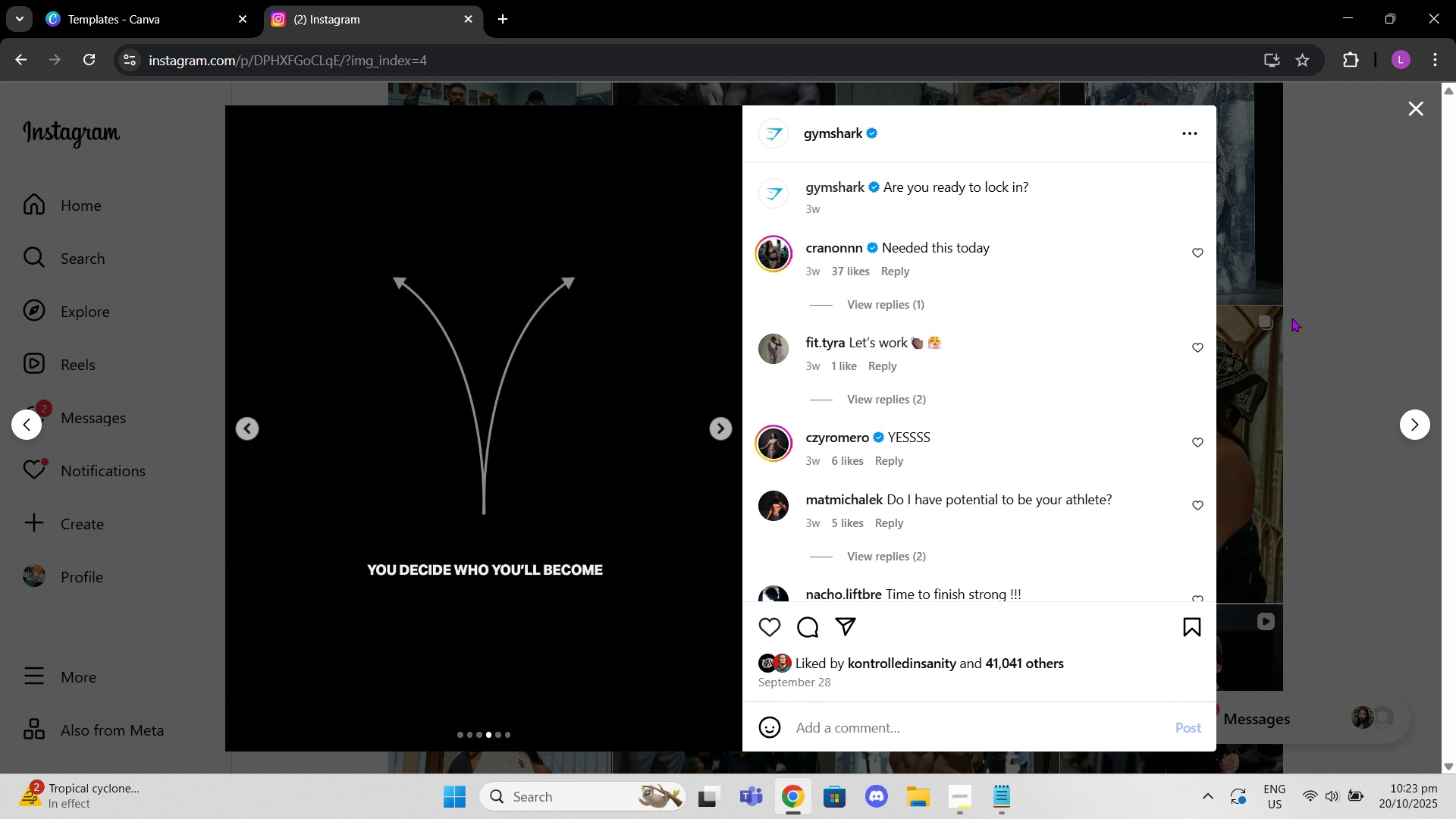 
left_click([1291, 318])
 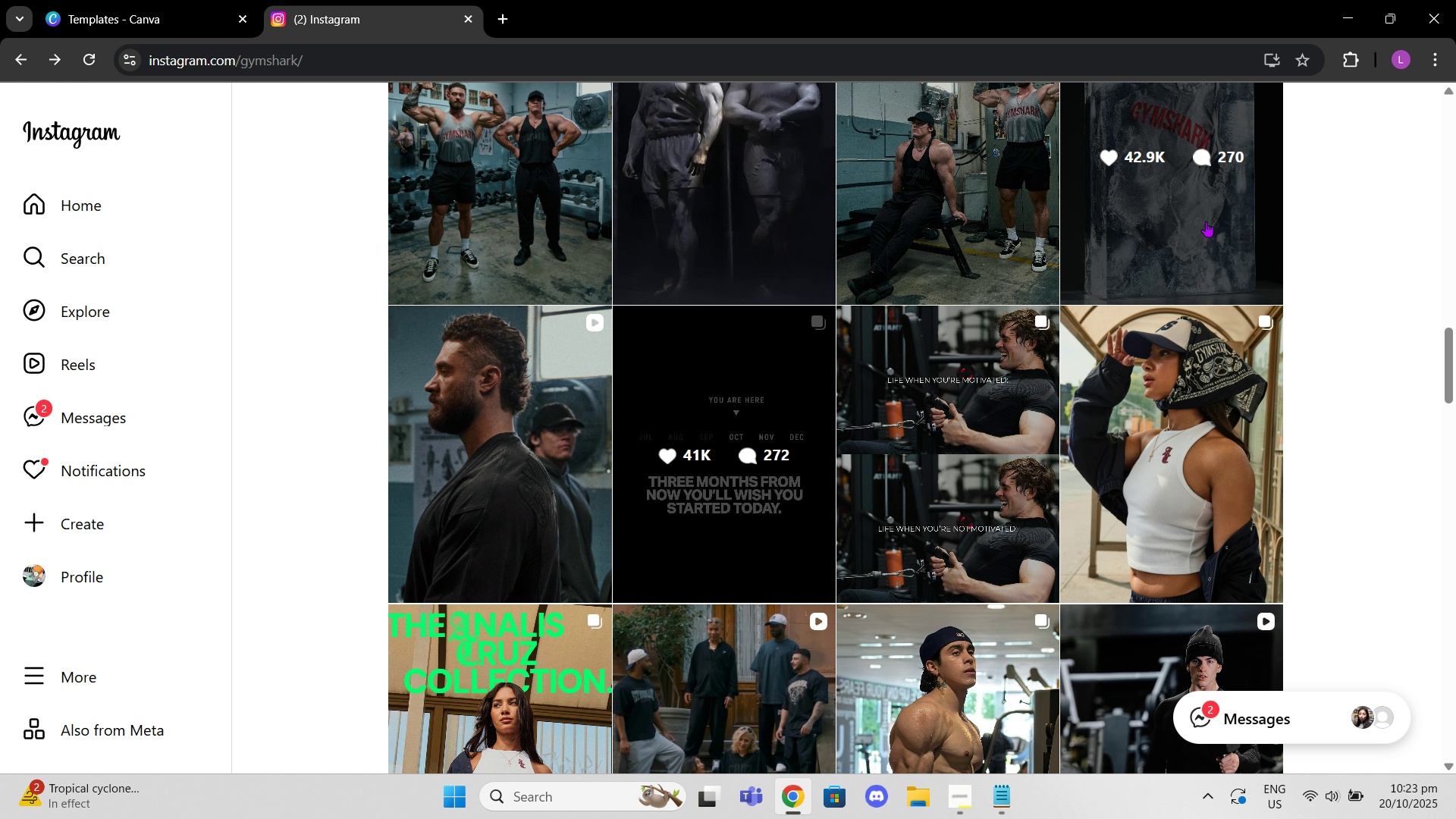 
scroll: coordinate [759, 424], scroll_direction: down, amount: 19.0
 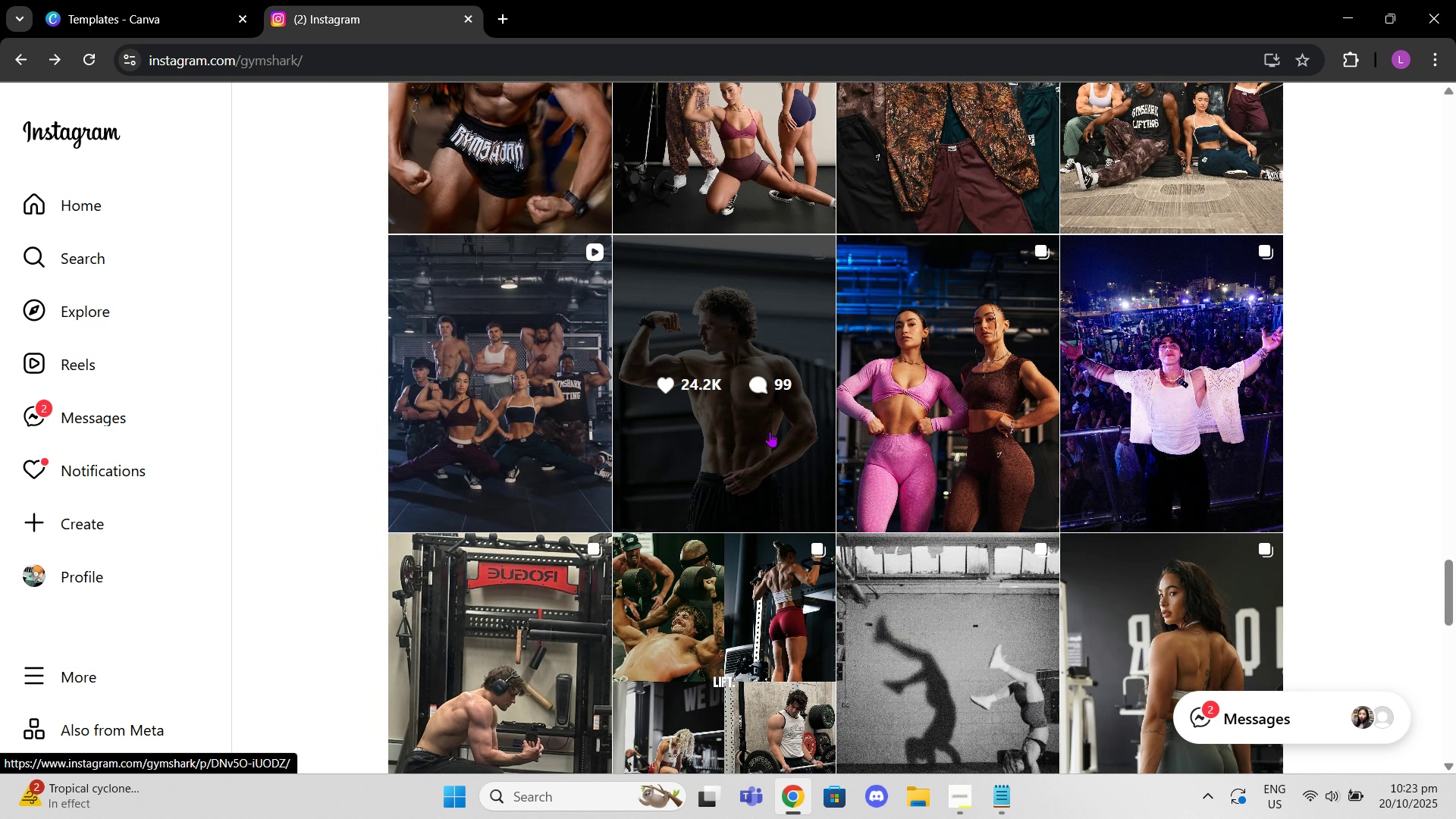 
scroll: coordinate [776, 442], scroll_direction: down, amount: 16.0
 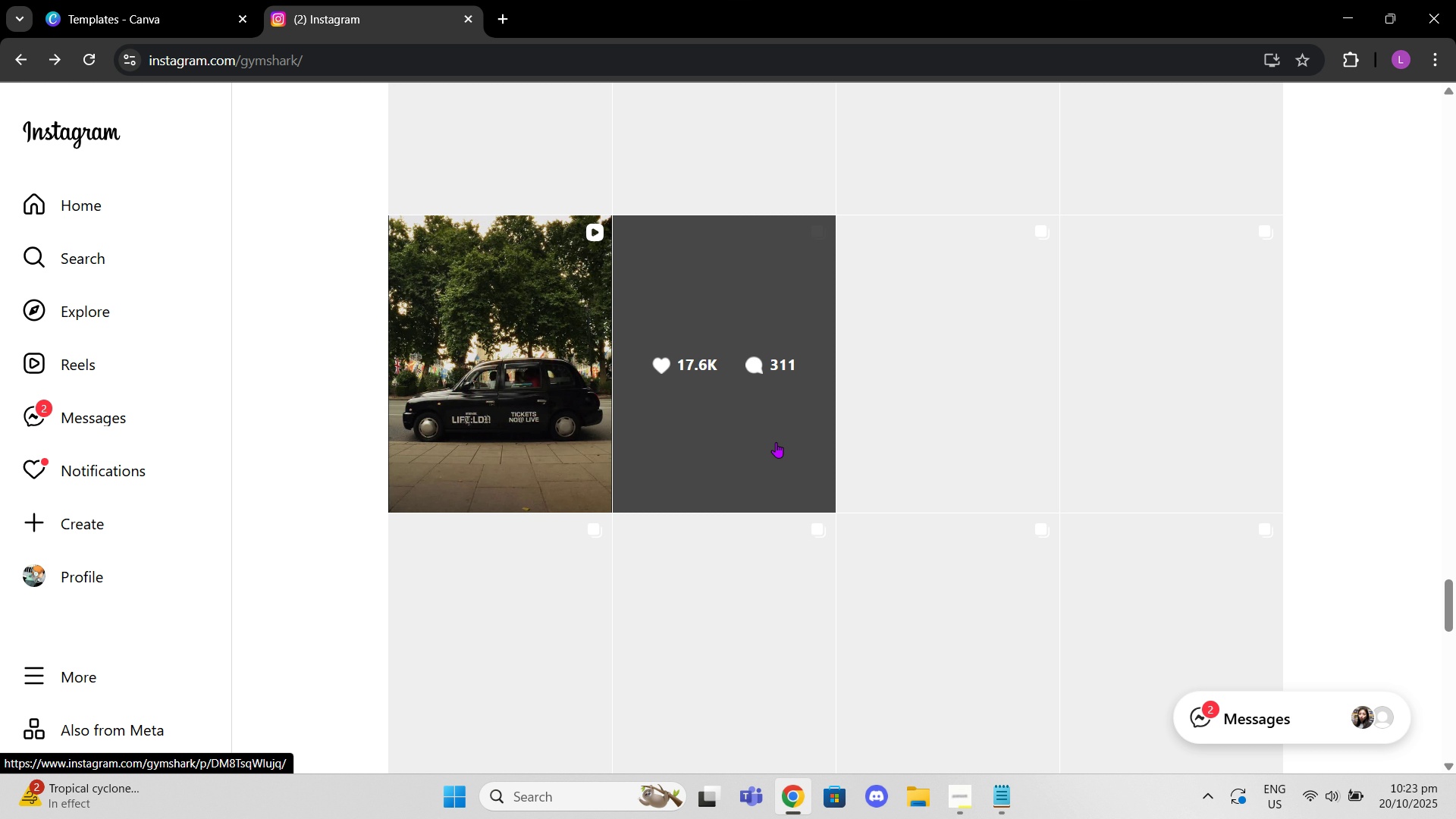 
scroll: coordinate [769, 453], scroll_direction: up, amount: 45.0
 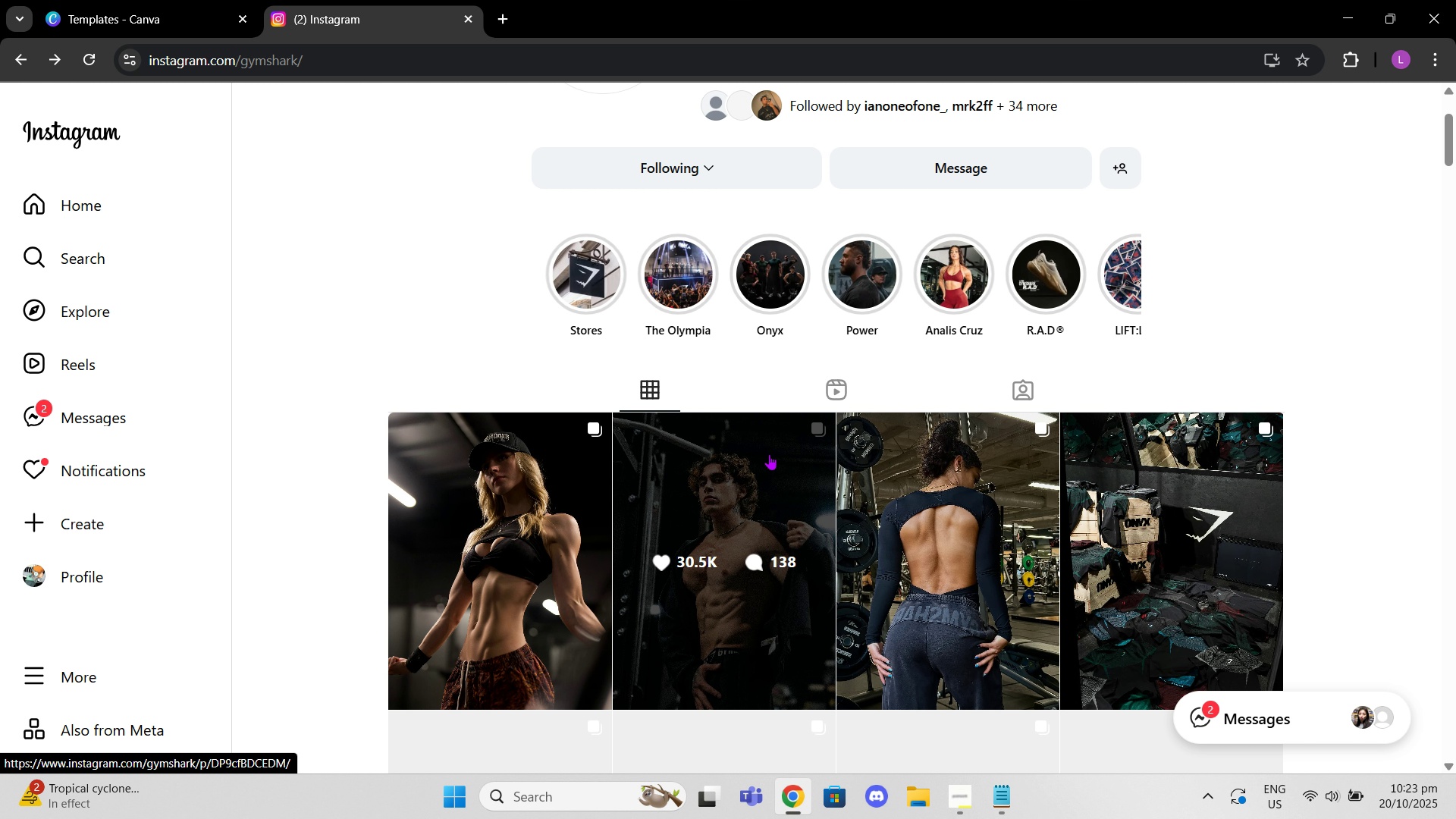 
scroll: coordinate [767, 460], scroll_direction: down, amount: 5.0
 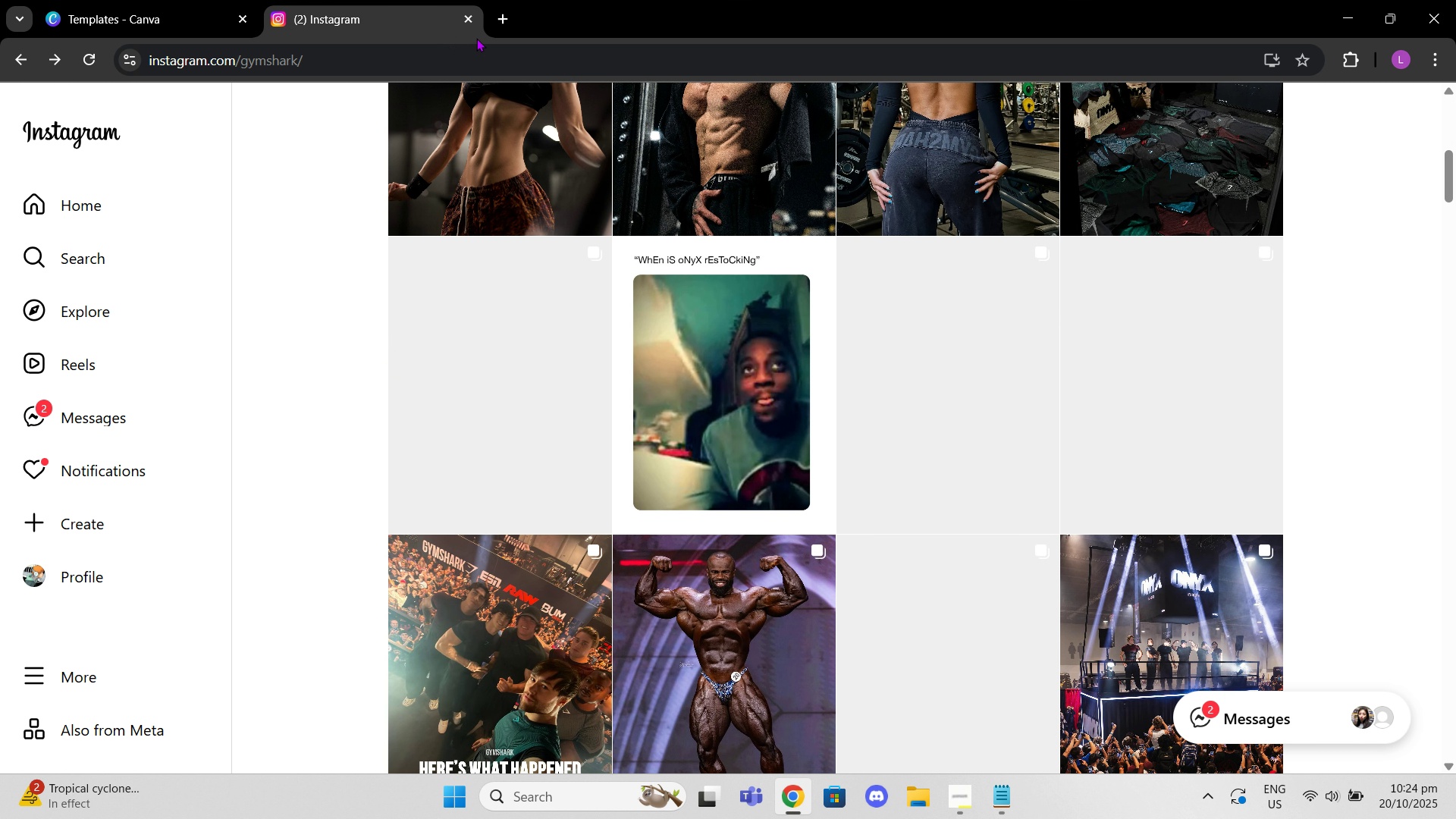 
scroll: coordinate [748, 338], scroll_direction: up, amount: 2.0
 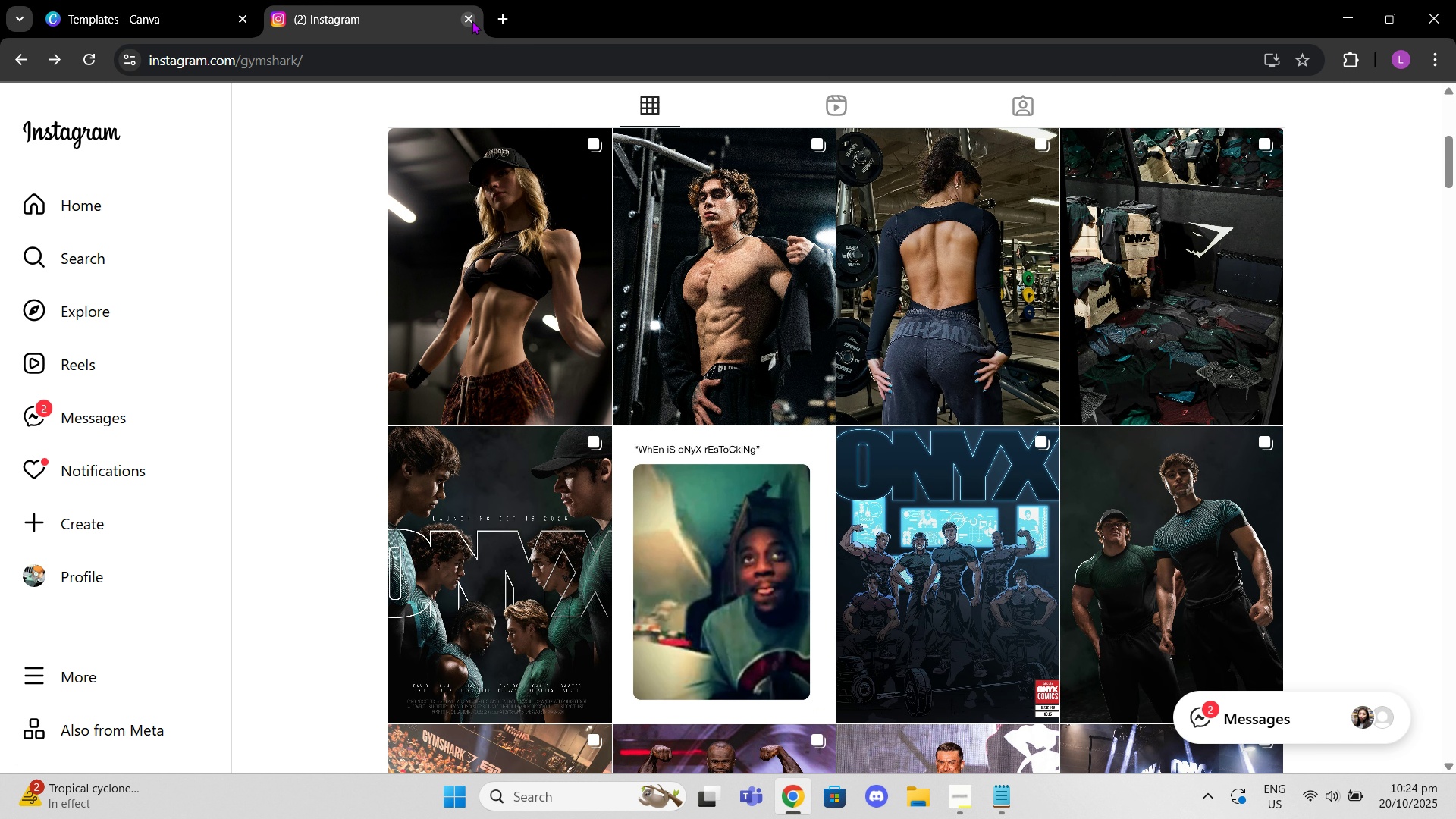 
scroll: coordinate [783, 387], scroll_direction: down, amount: 18.0
 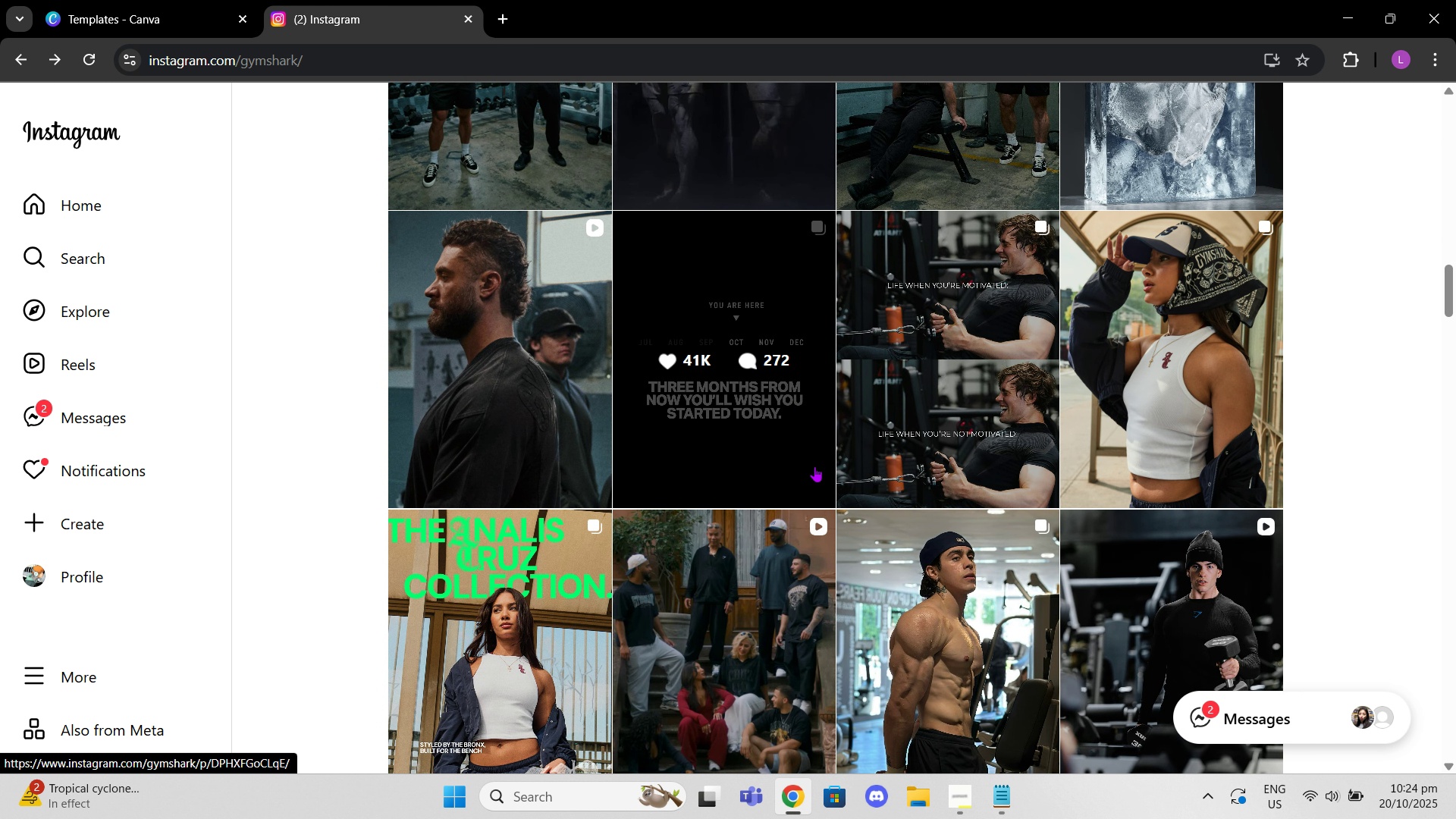 
left_click([814, 466])
 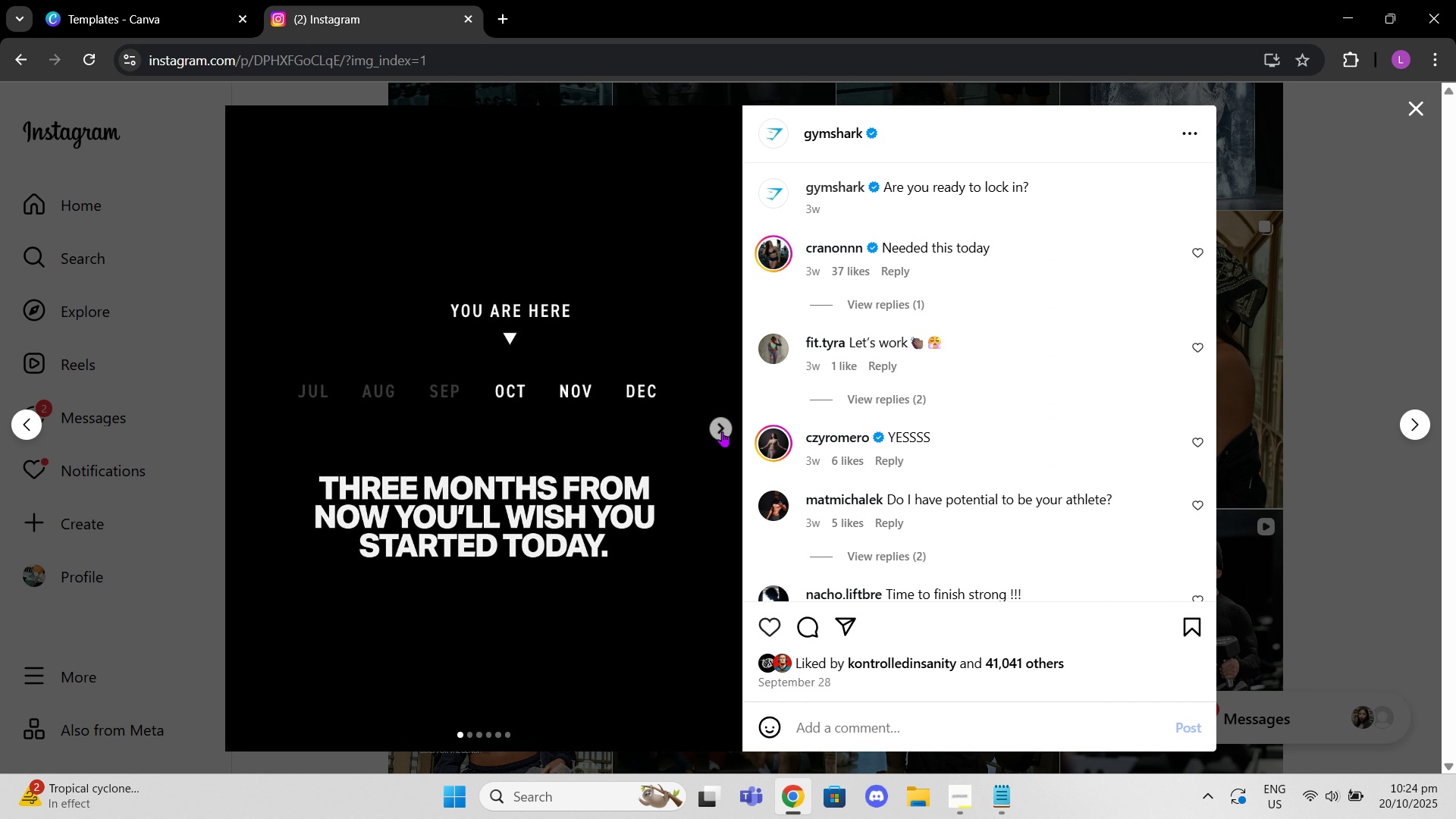 
left_click([722, 431])
 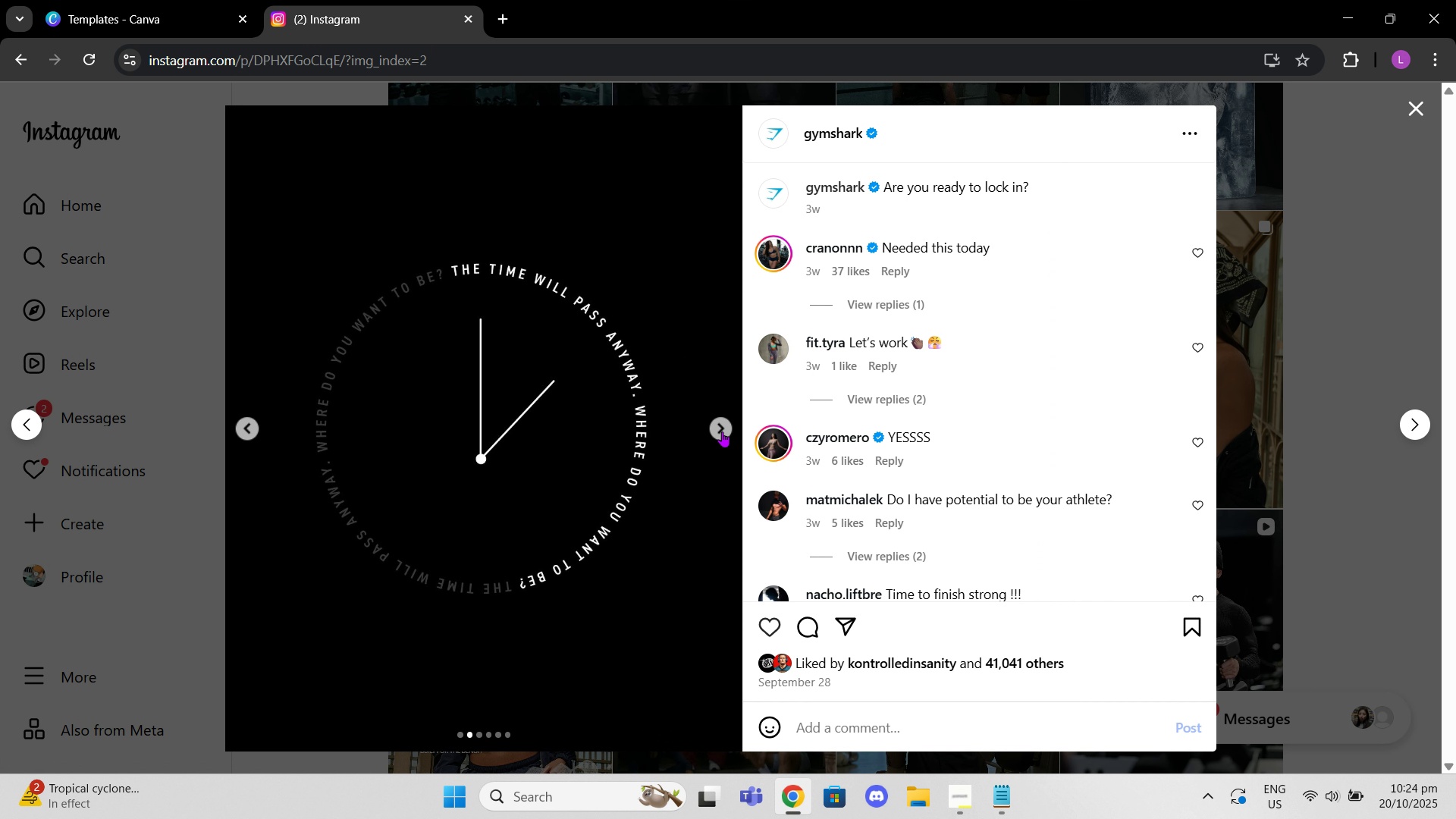 
left_click([722, 431])
 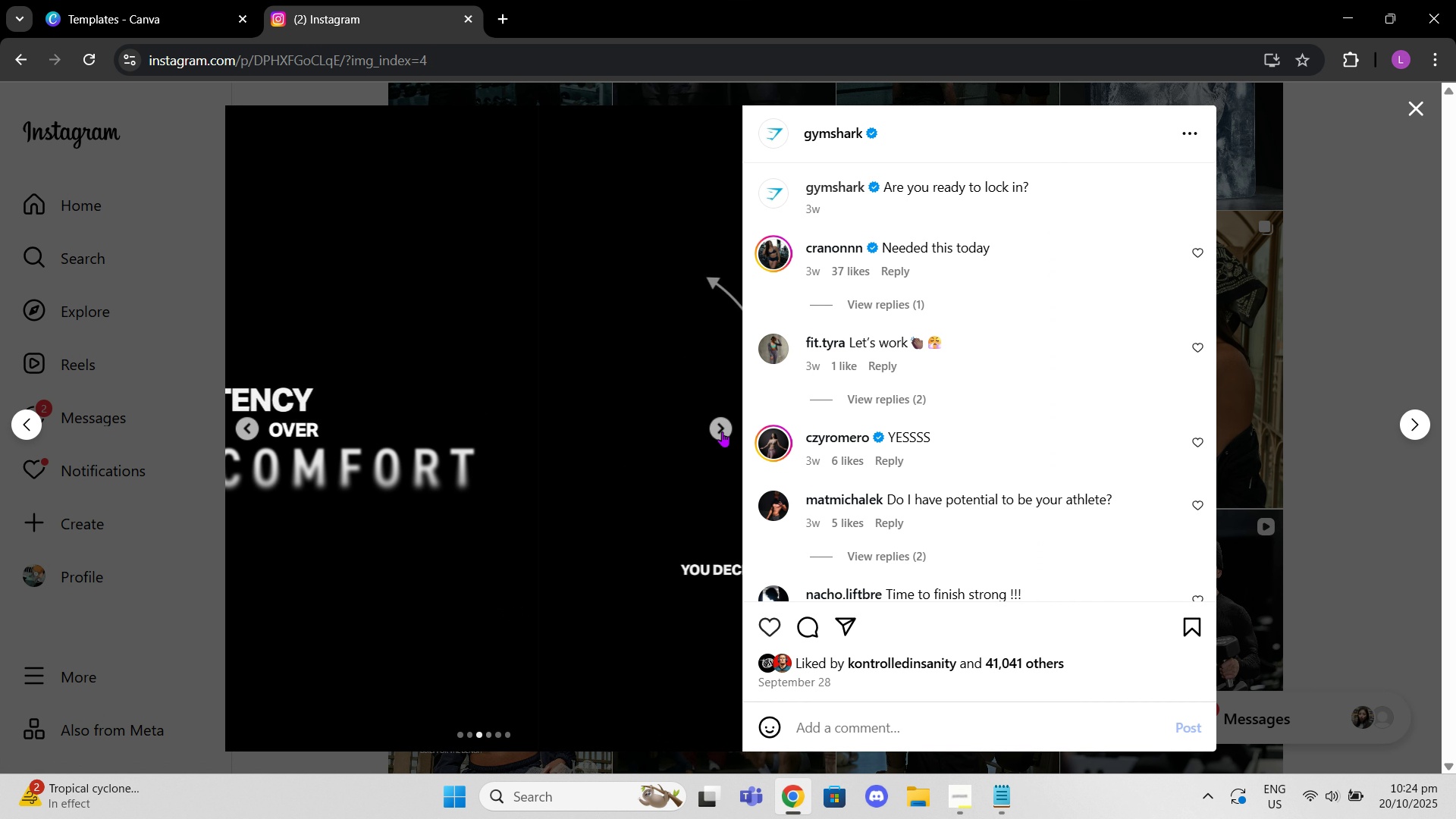 
left_click([722, 431])
 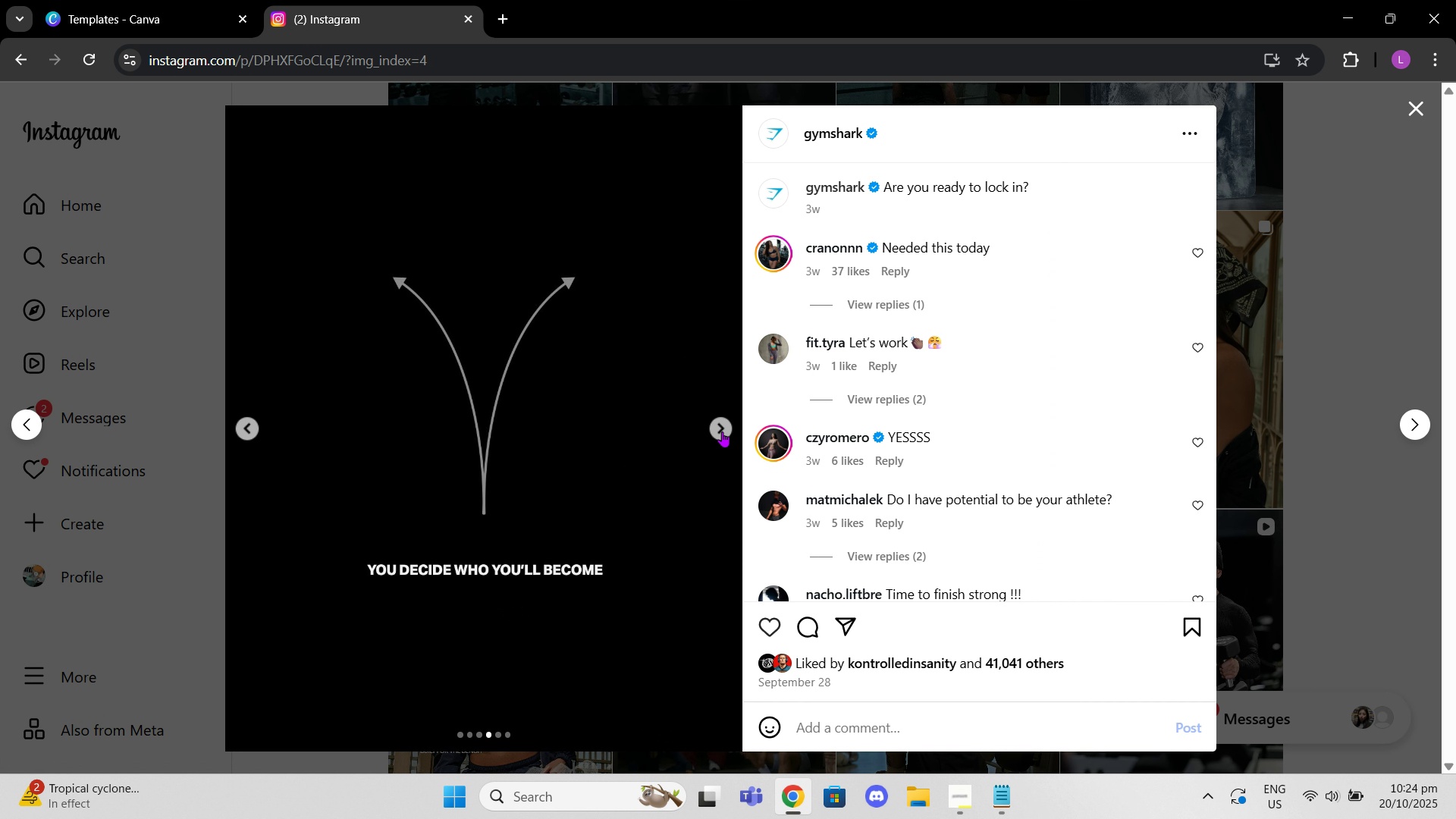 
left_click([722, 431])
 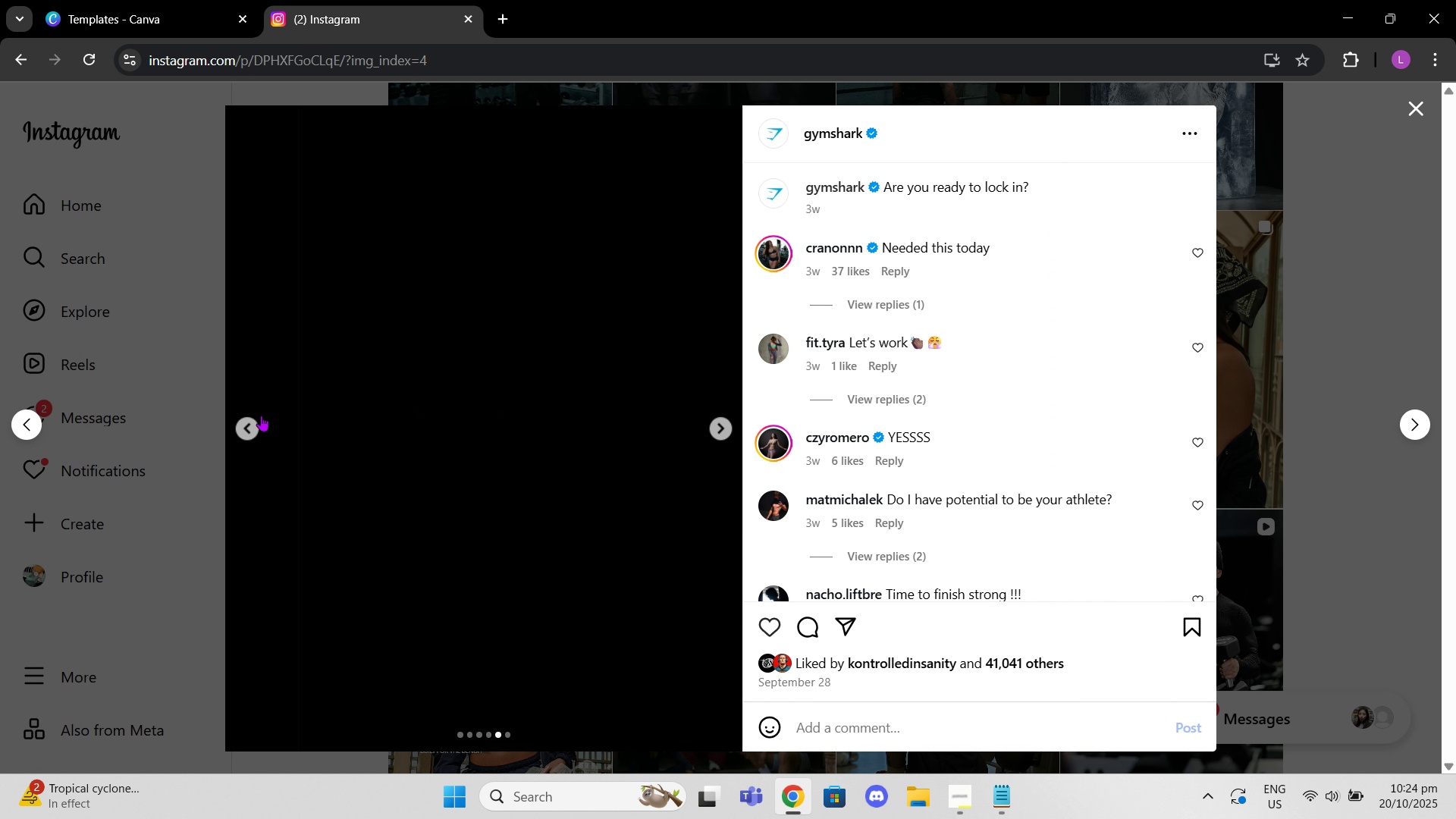 
double_click([261, 416])
 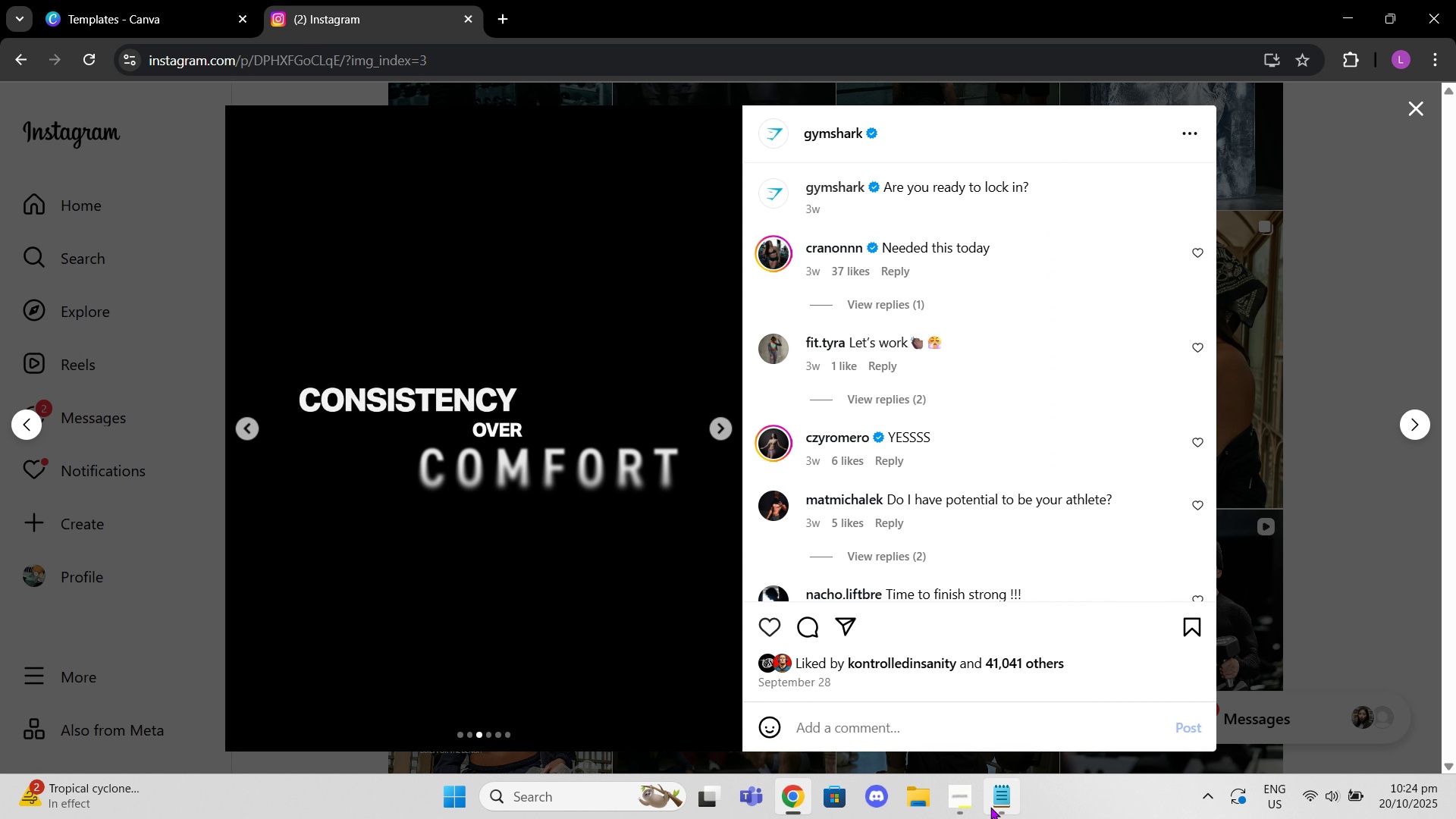 
left_click([966, 799])